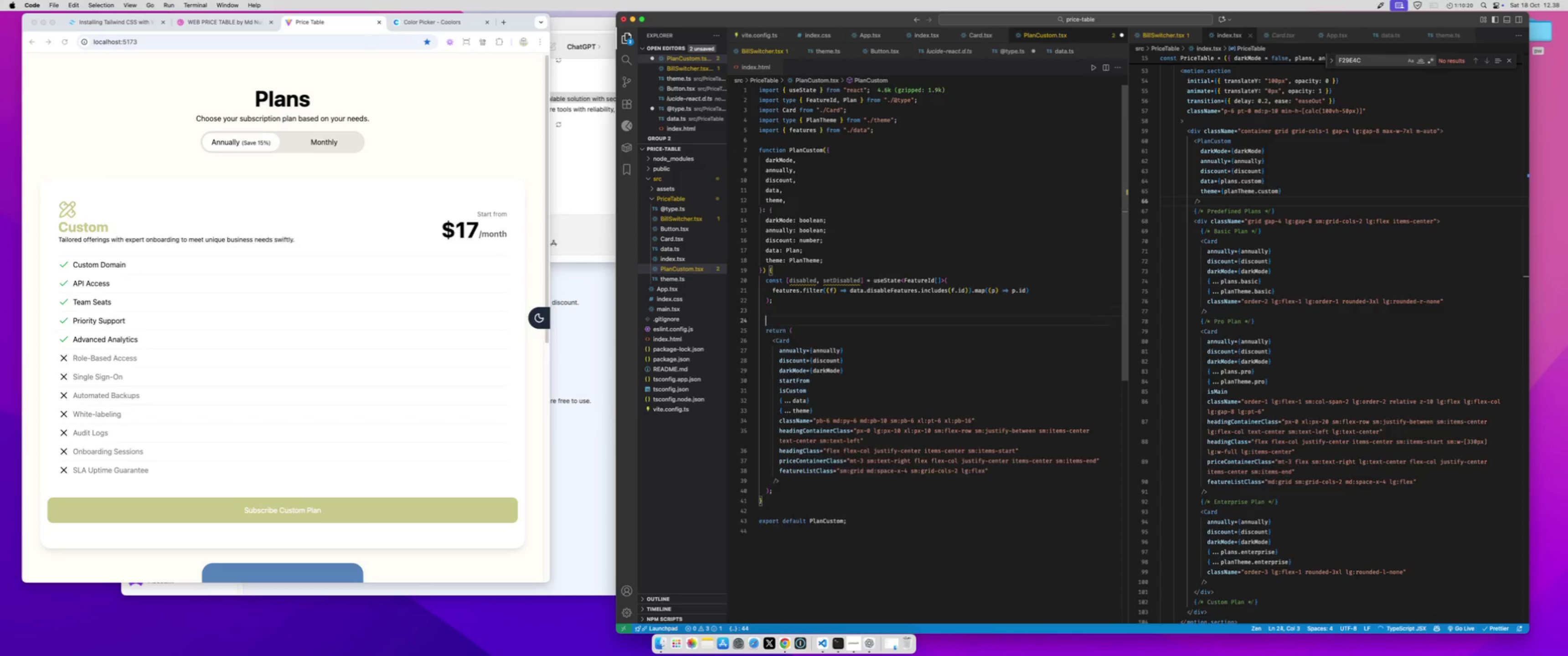 
key(Enter)
 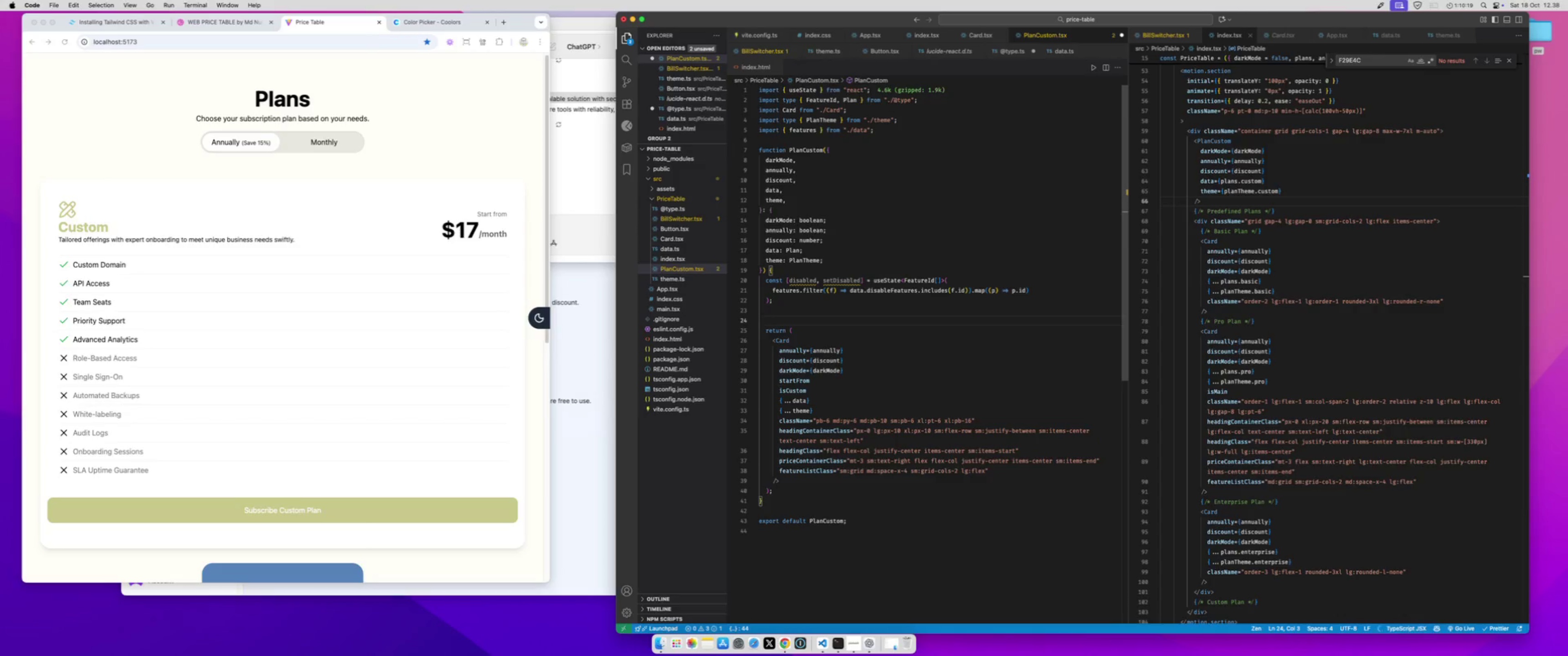 
type(const handleSelect = (id:Featu)
 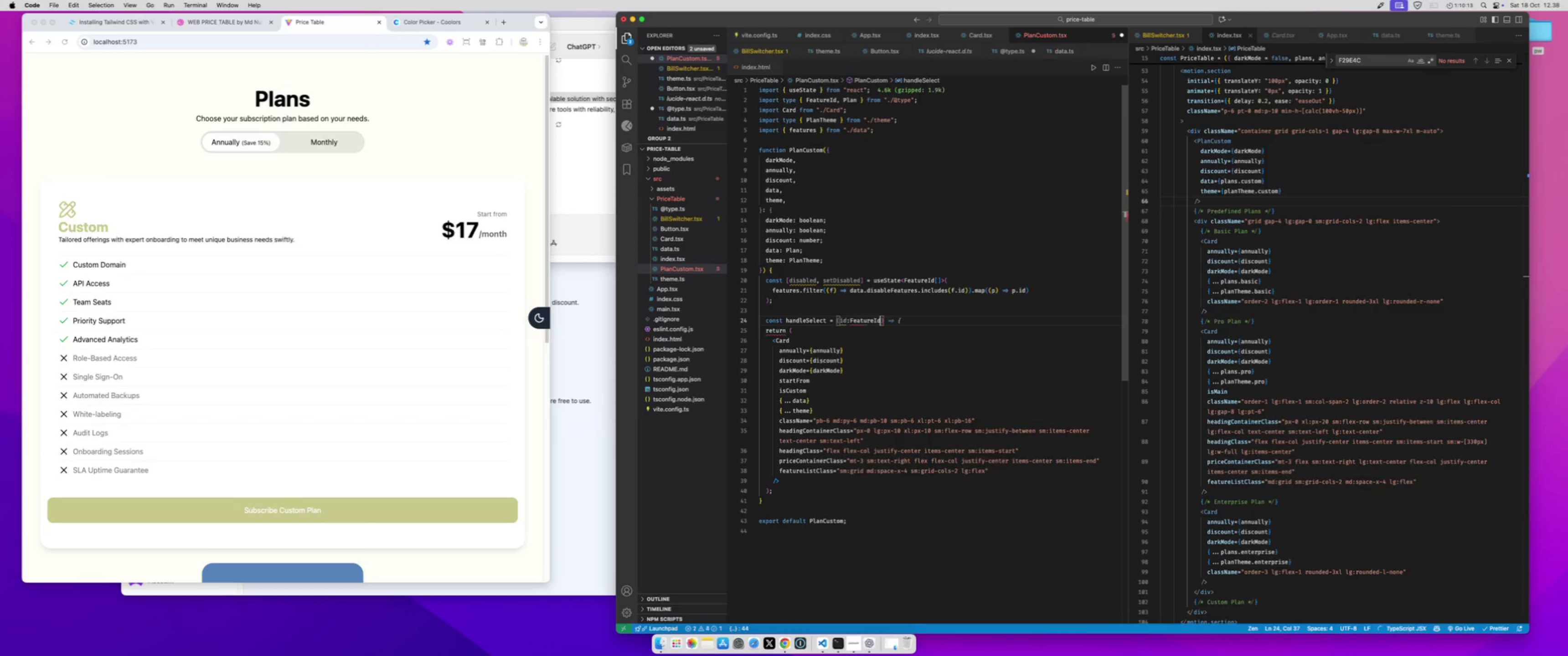 
 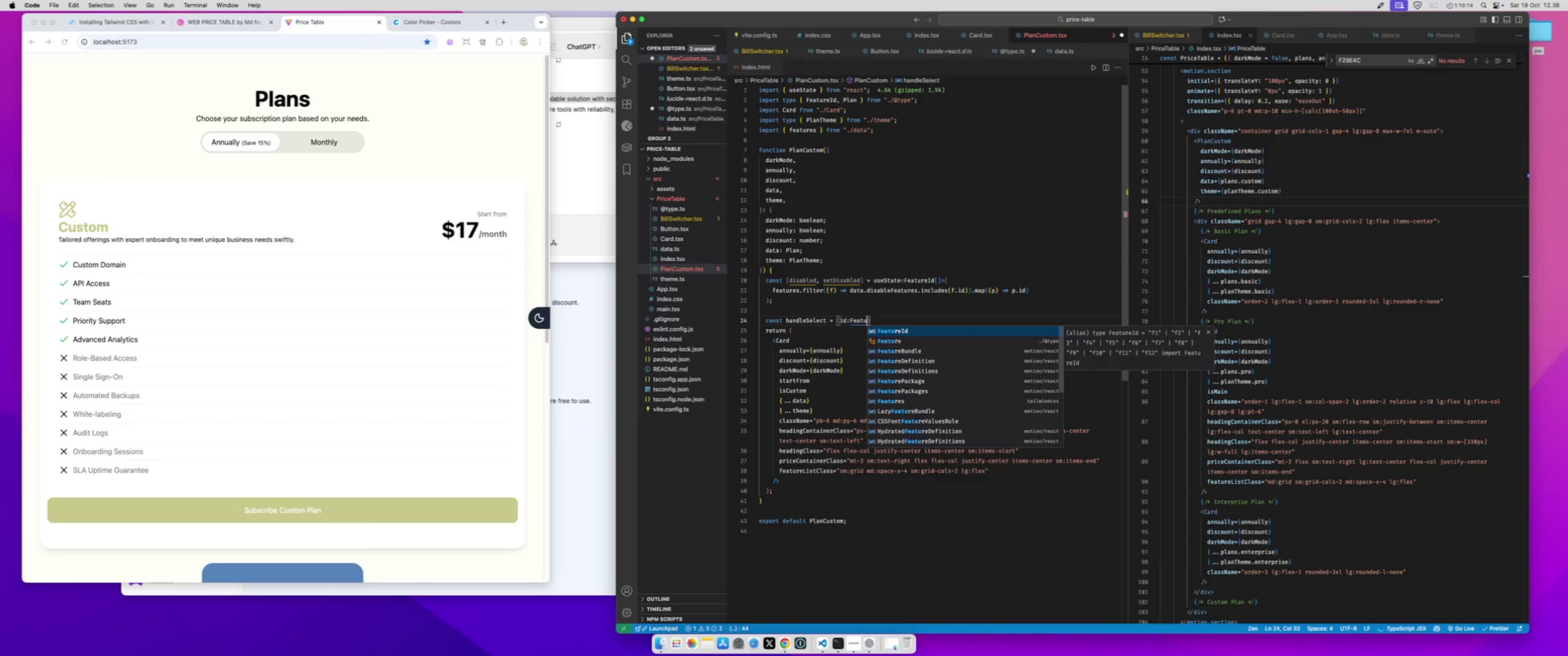 
key(Enter)
 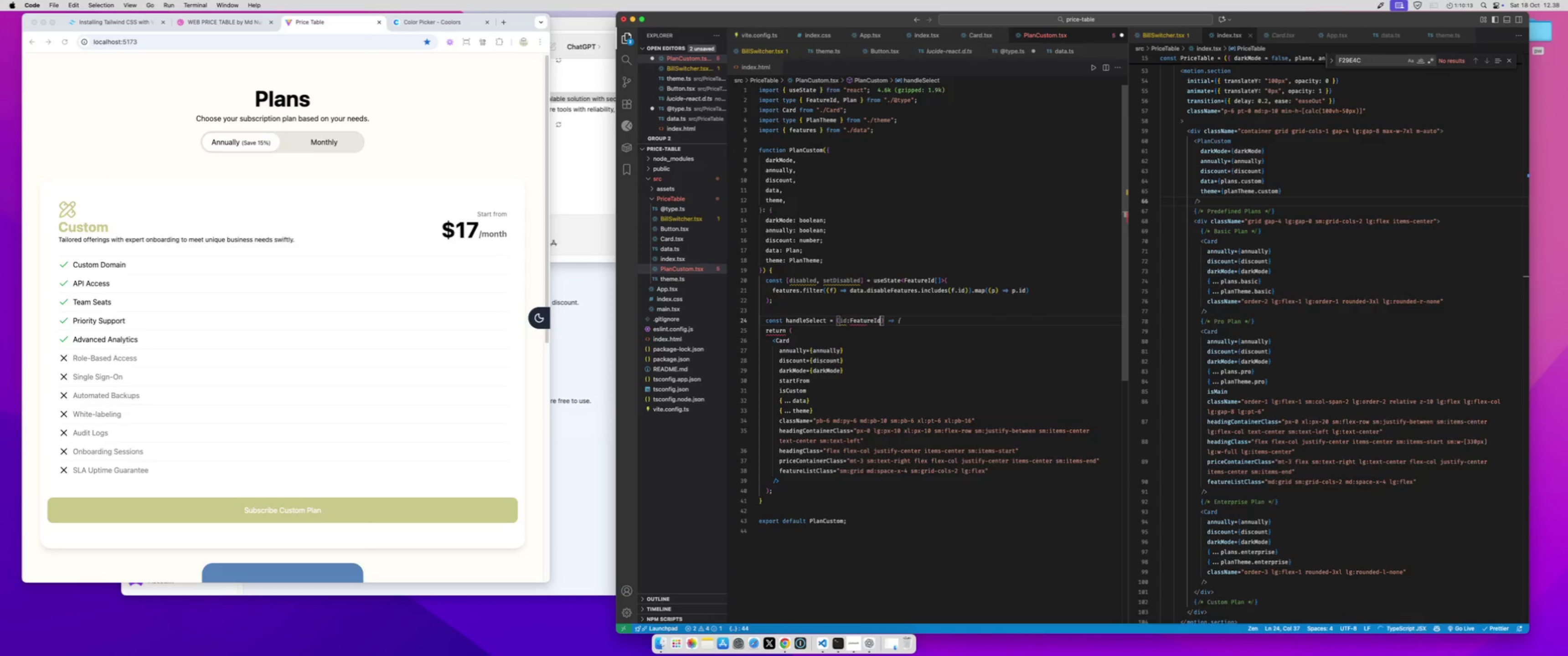 
key(ArrowRight)
 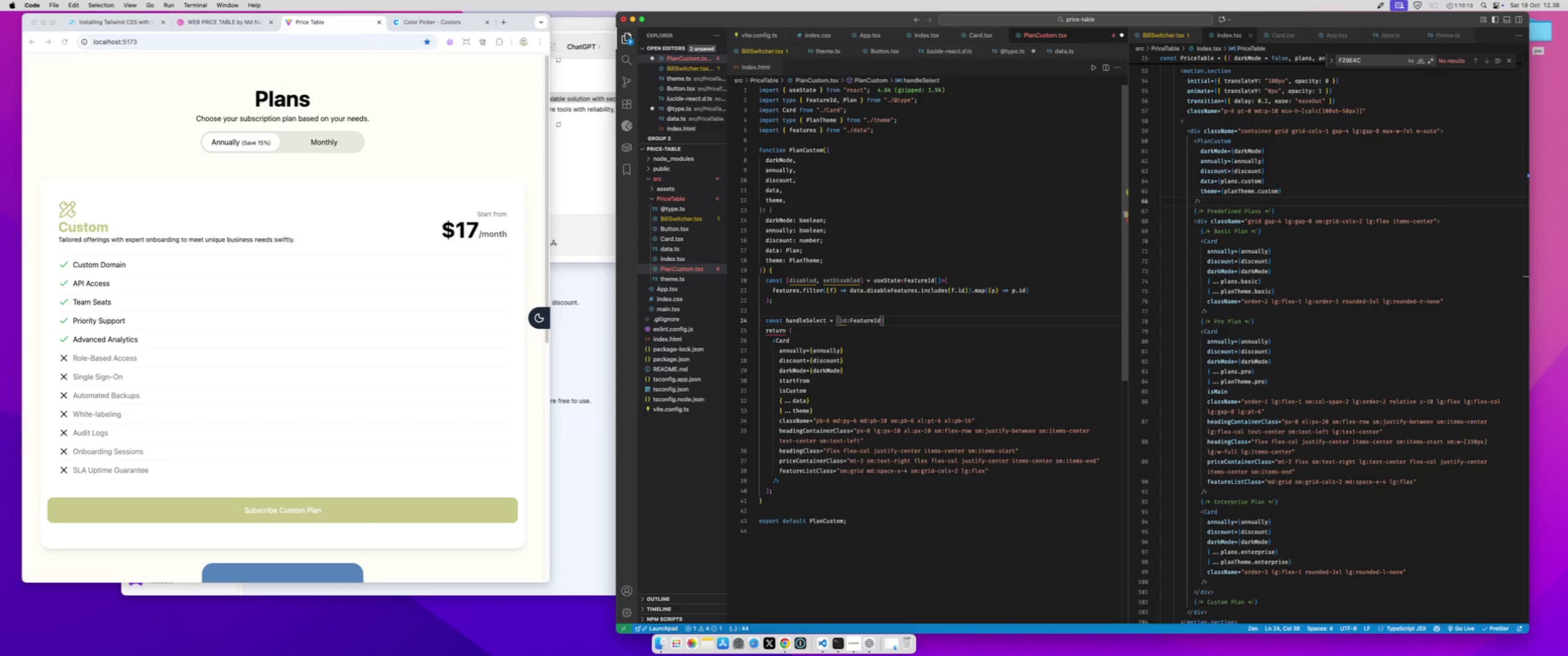 
key(Space)
 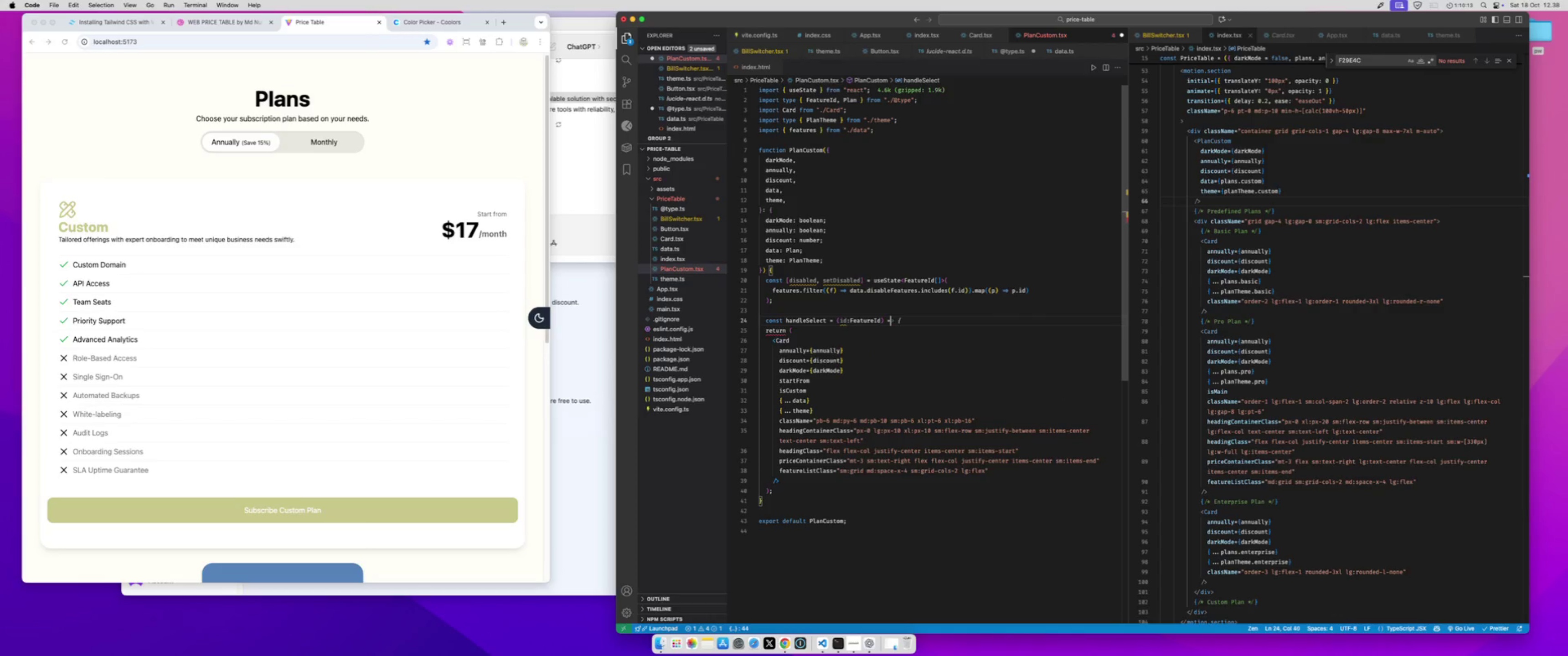 
key(Equal)
 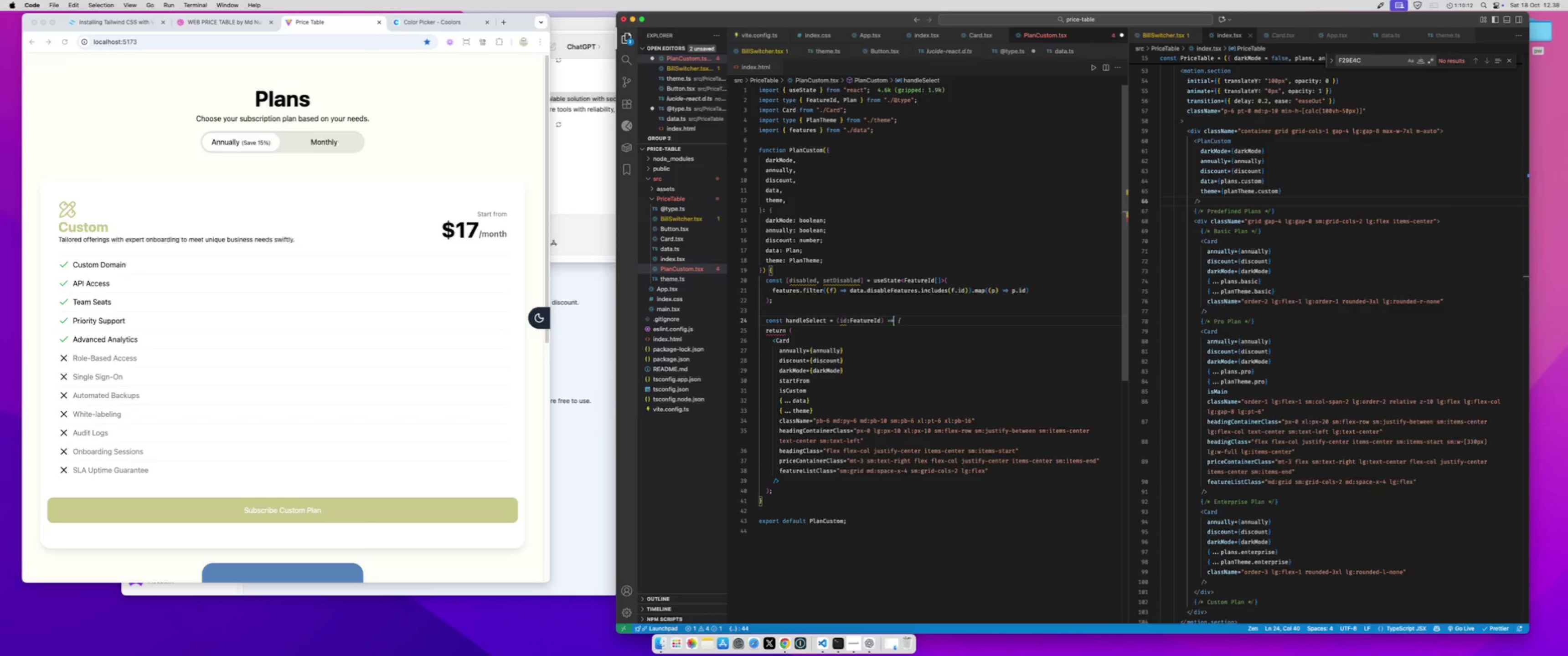 
key(Shift+Period)
 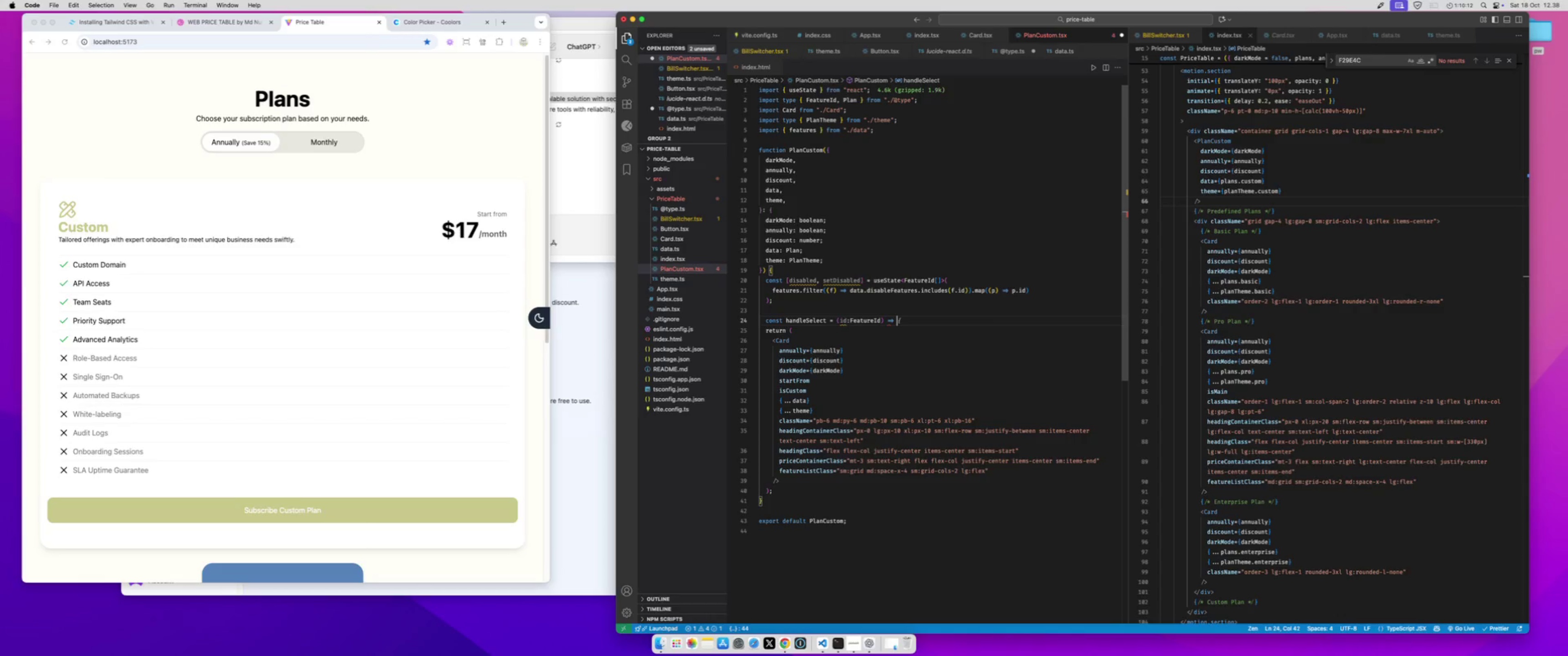 
key(Shift+Space)
 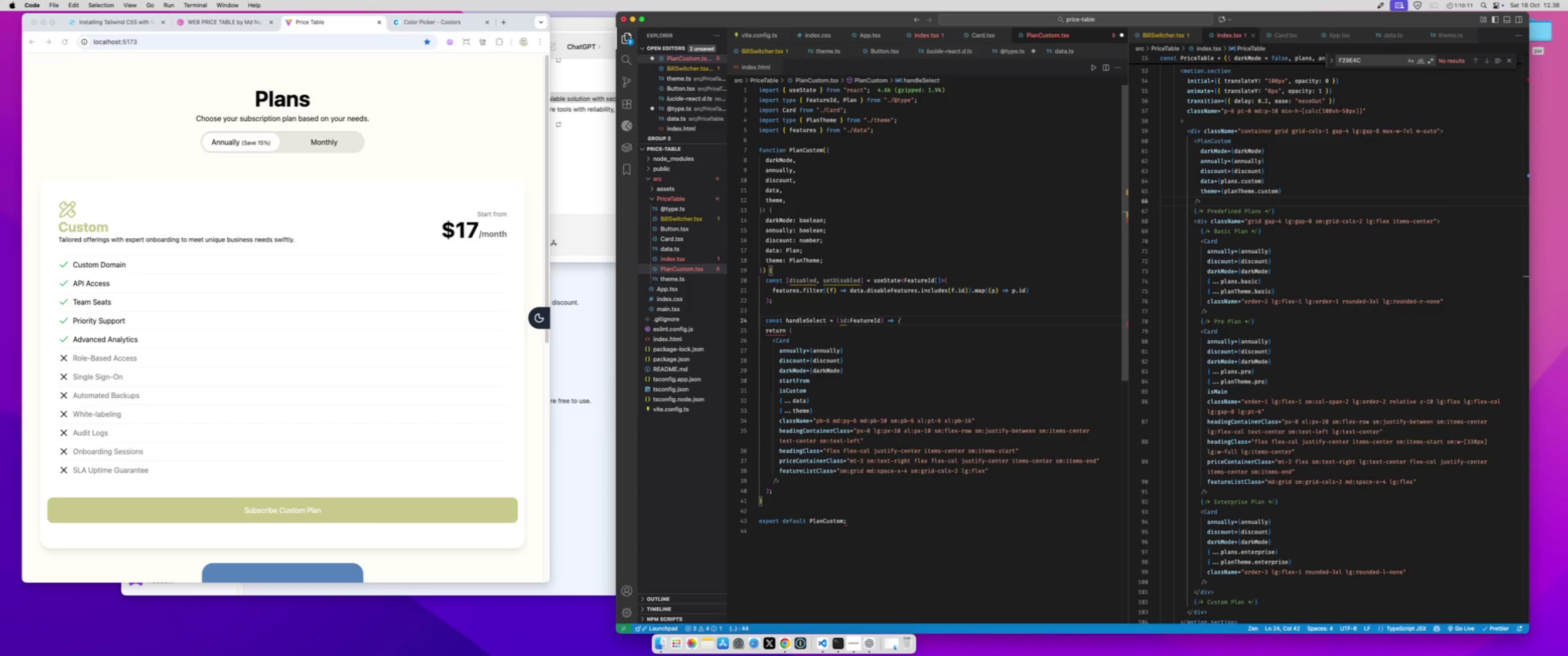 
key(Shift+BracketLeft)
 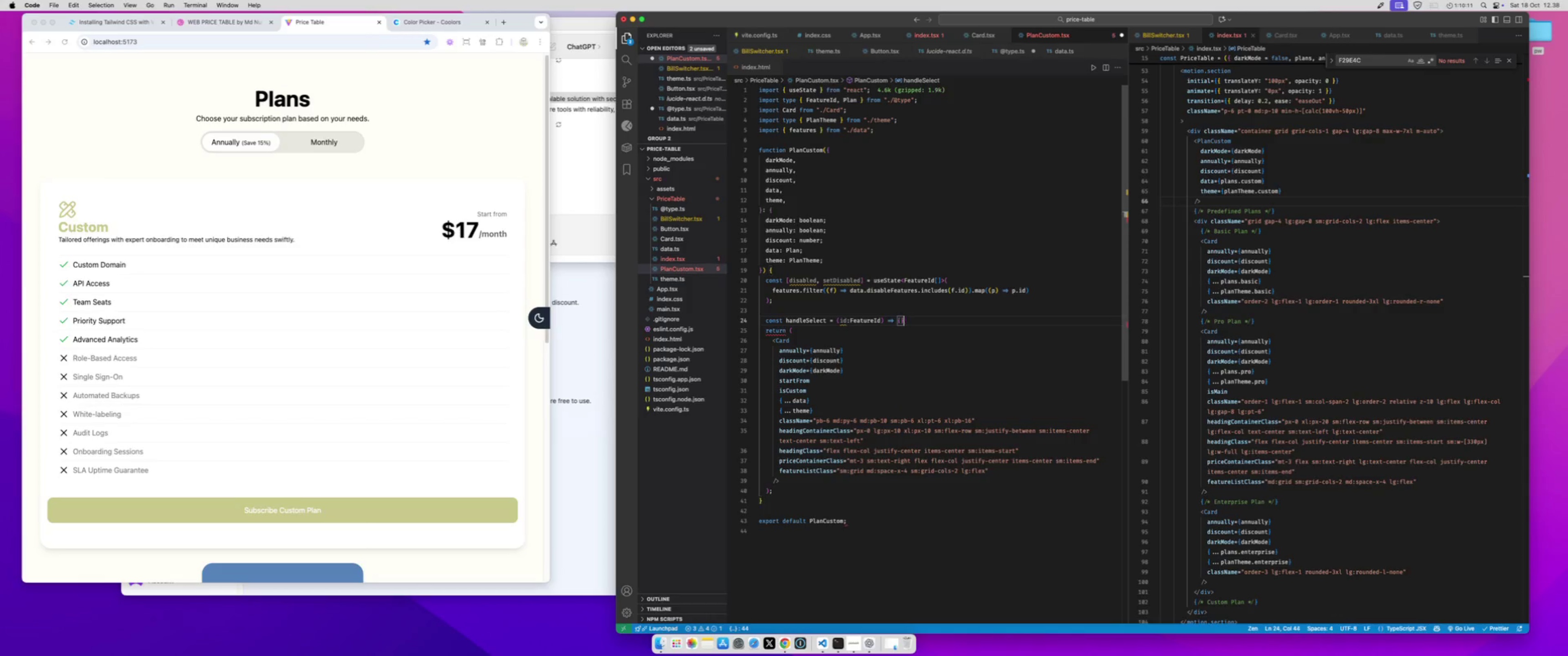 
key(Shift+BracketRight)
 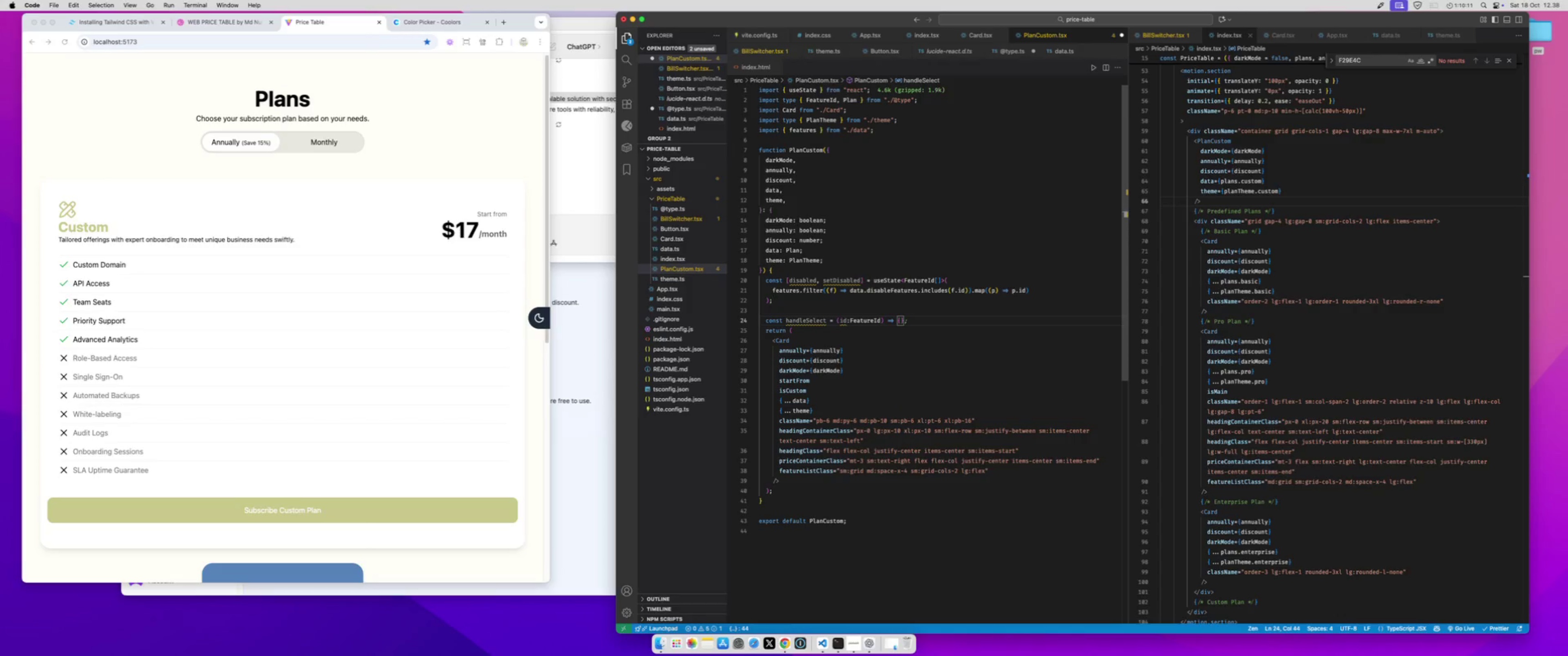 
key(ArrowLeft)
 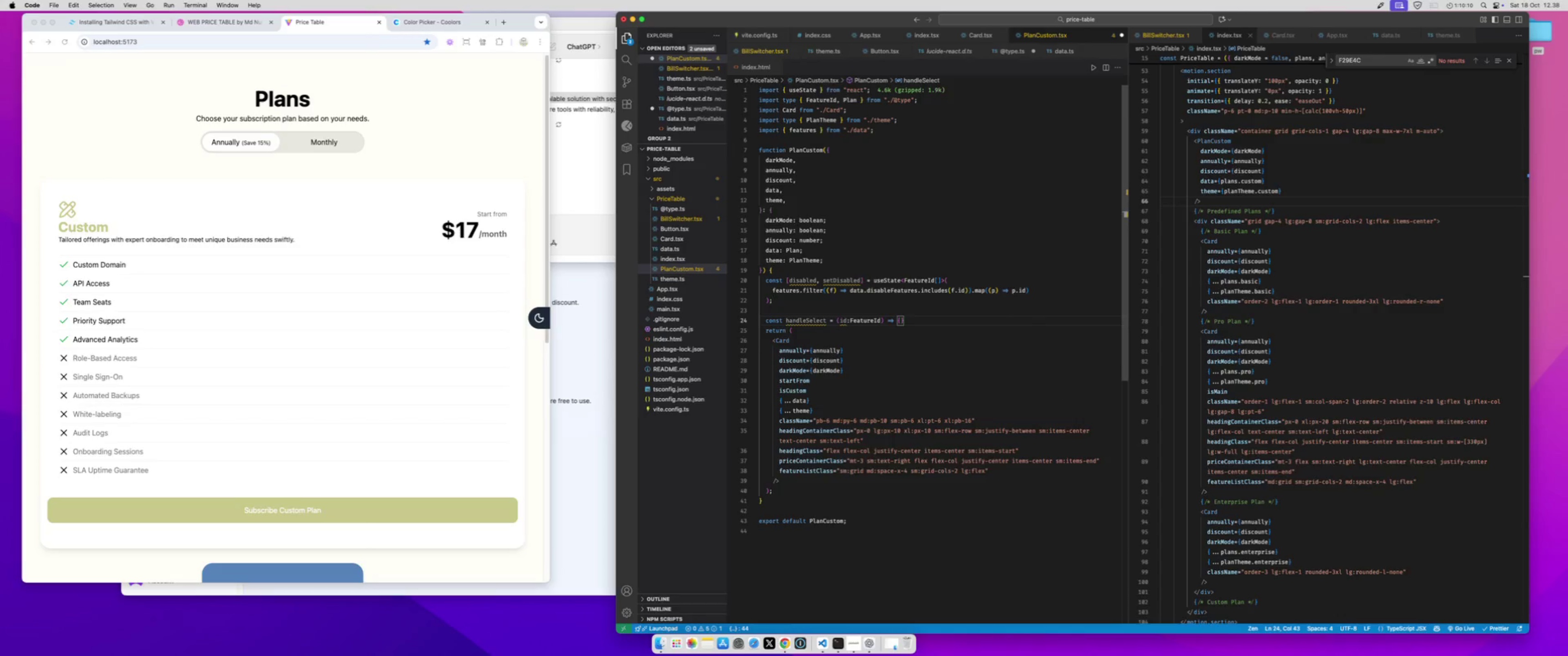 
key(Enter)
 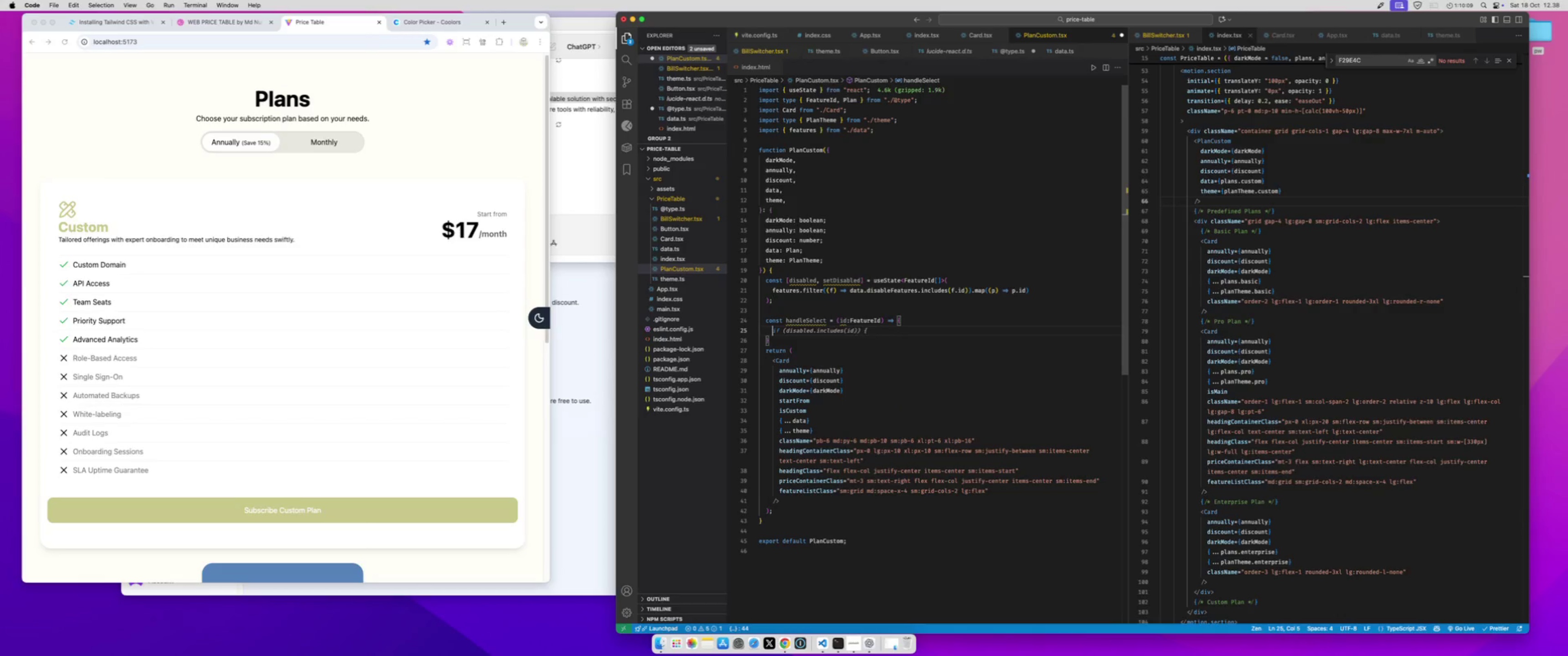 
type(setDi)
 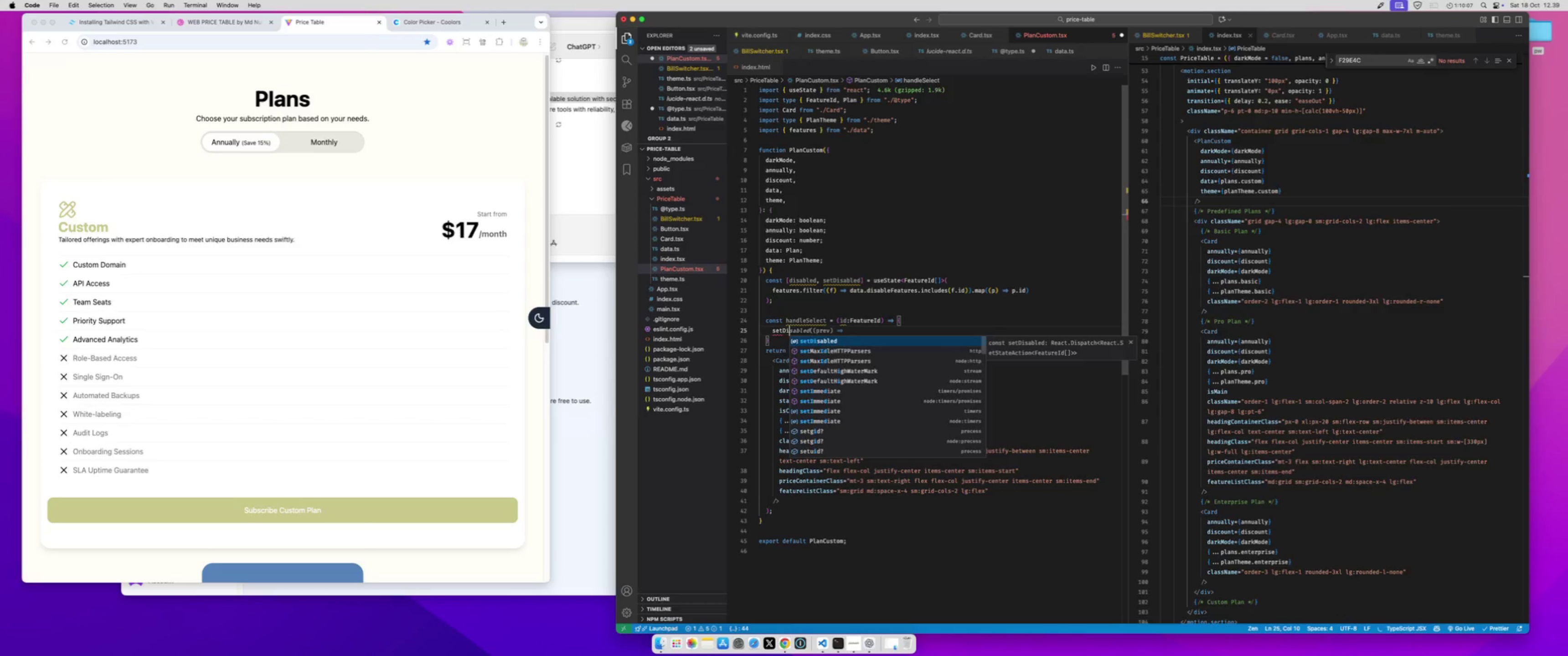 
key(Enter)
 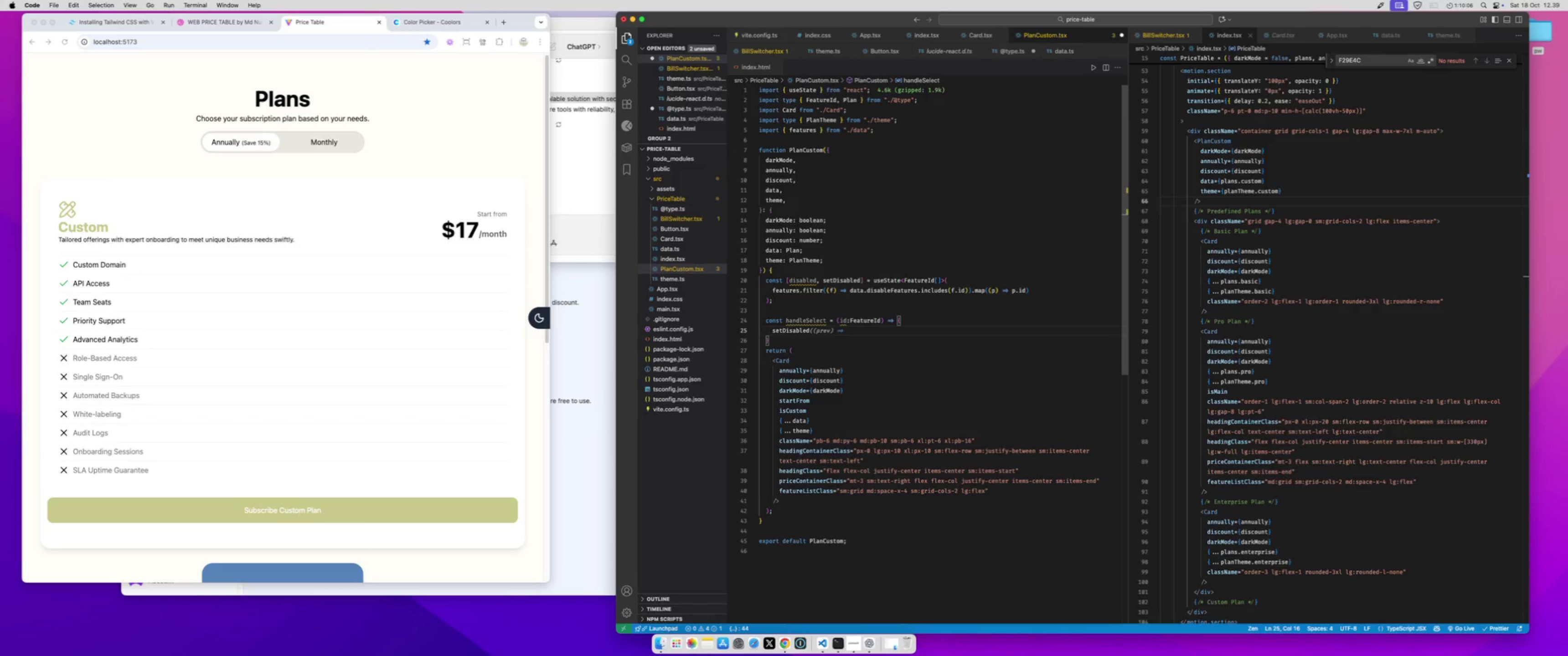 
key(Tab)
 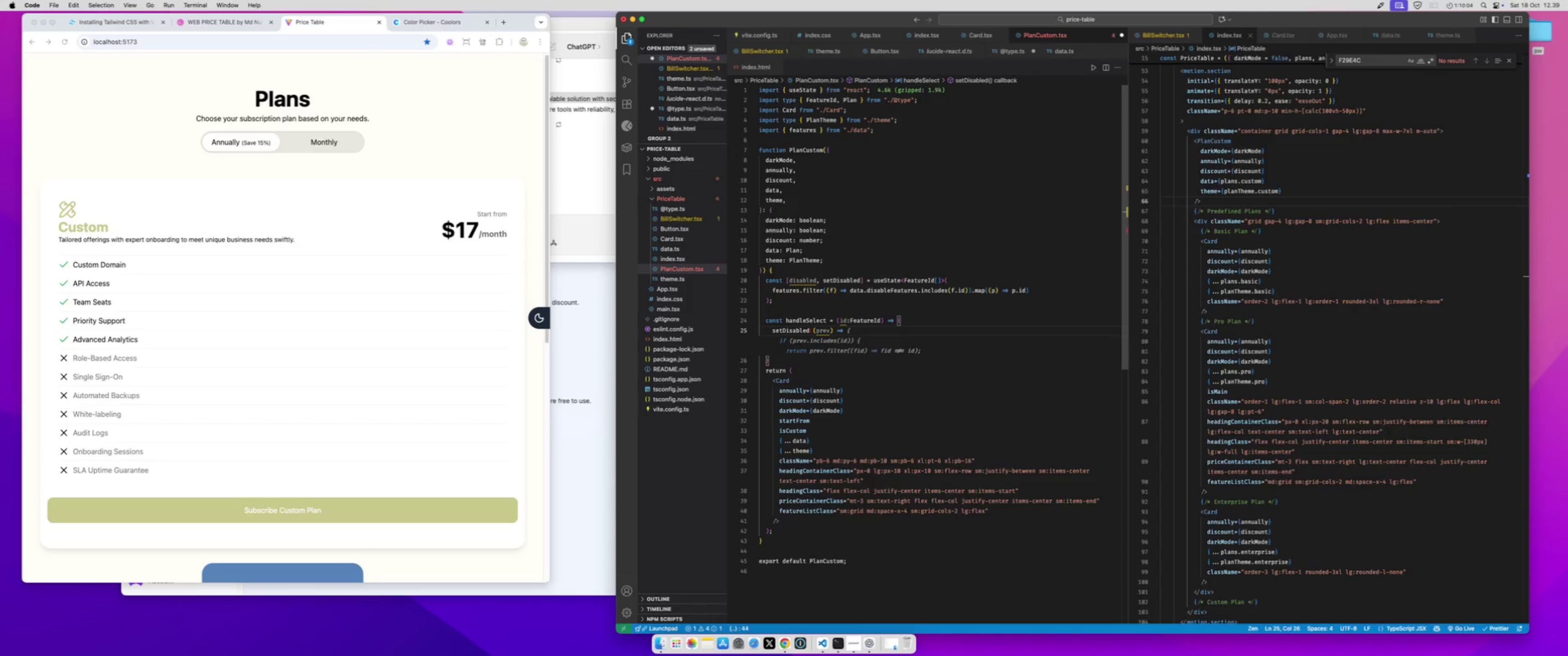 
key(Tab)
 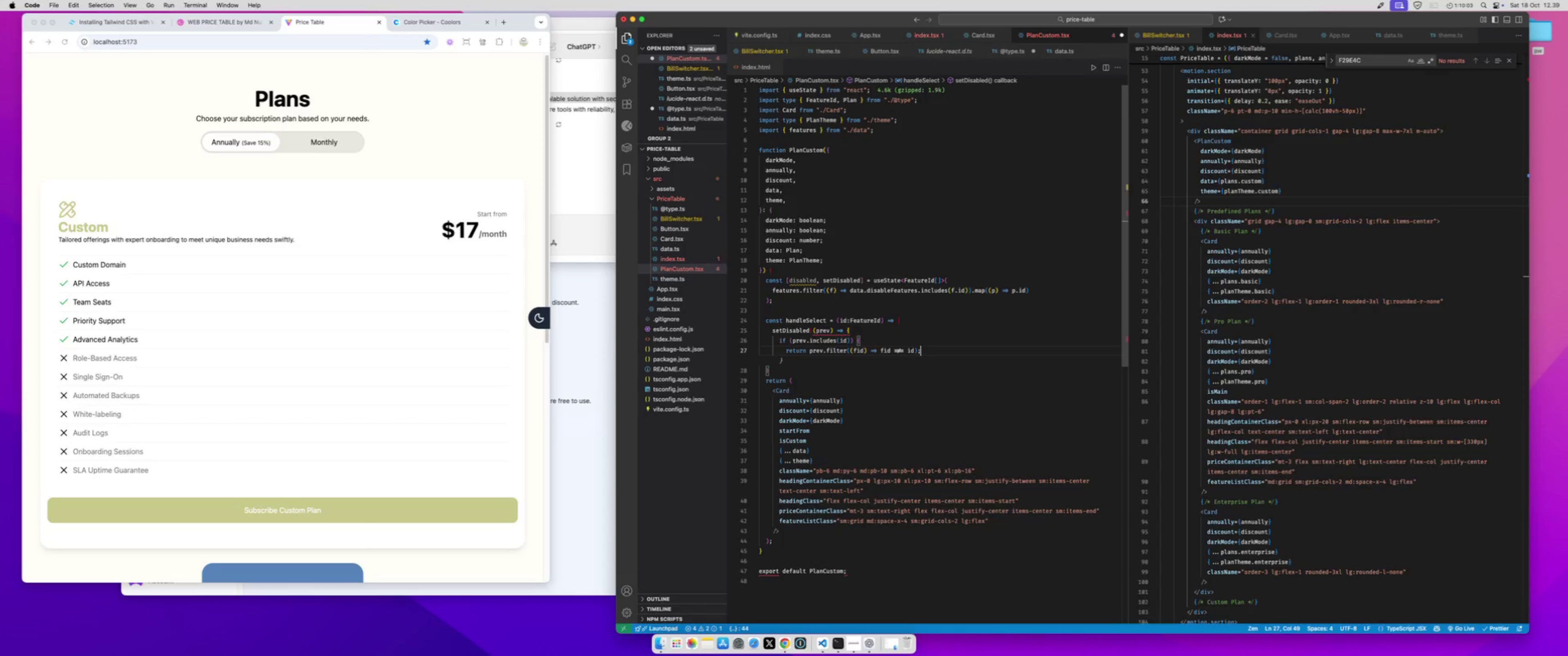 
key(Tab)
 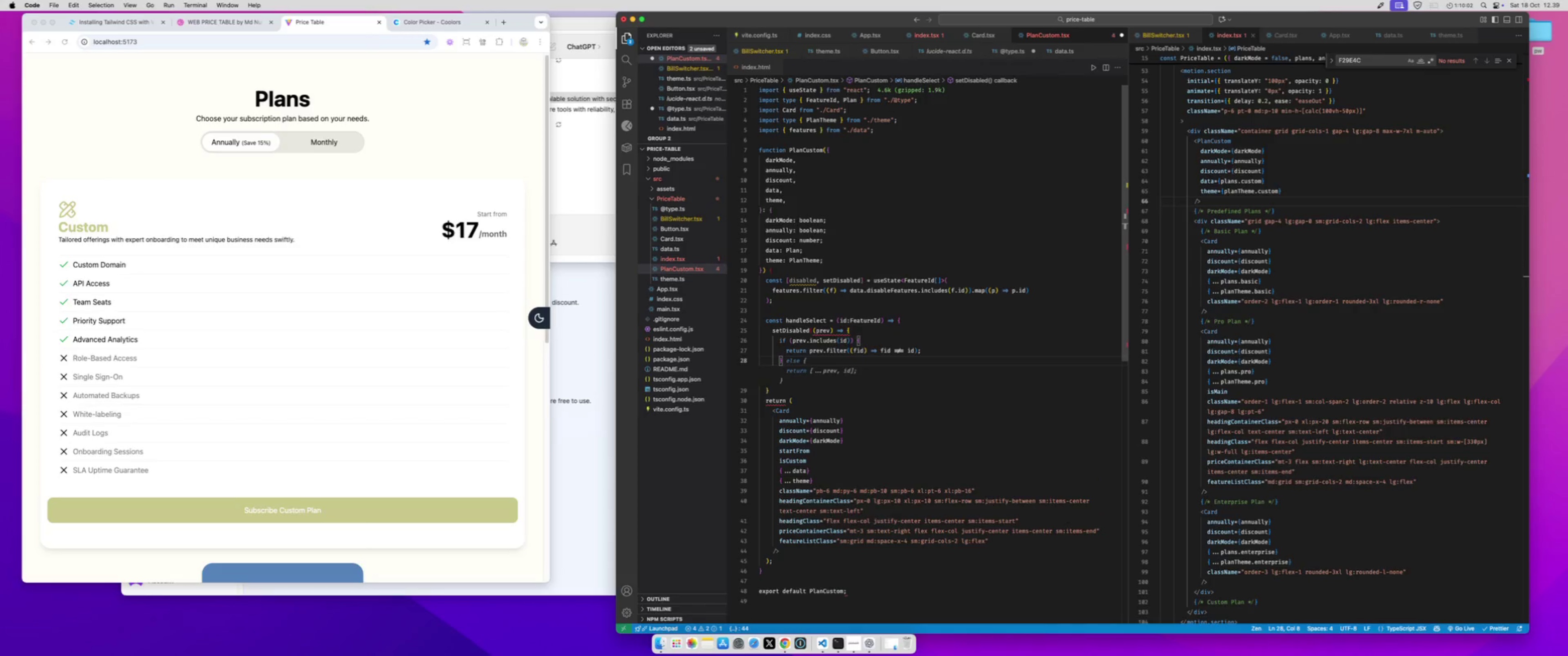 
key(Tab)
 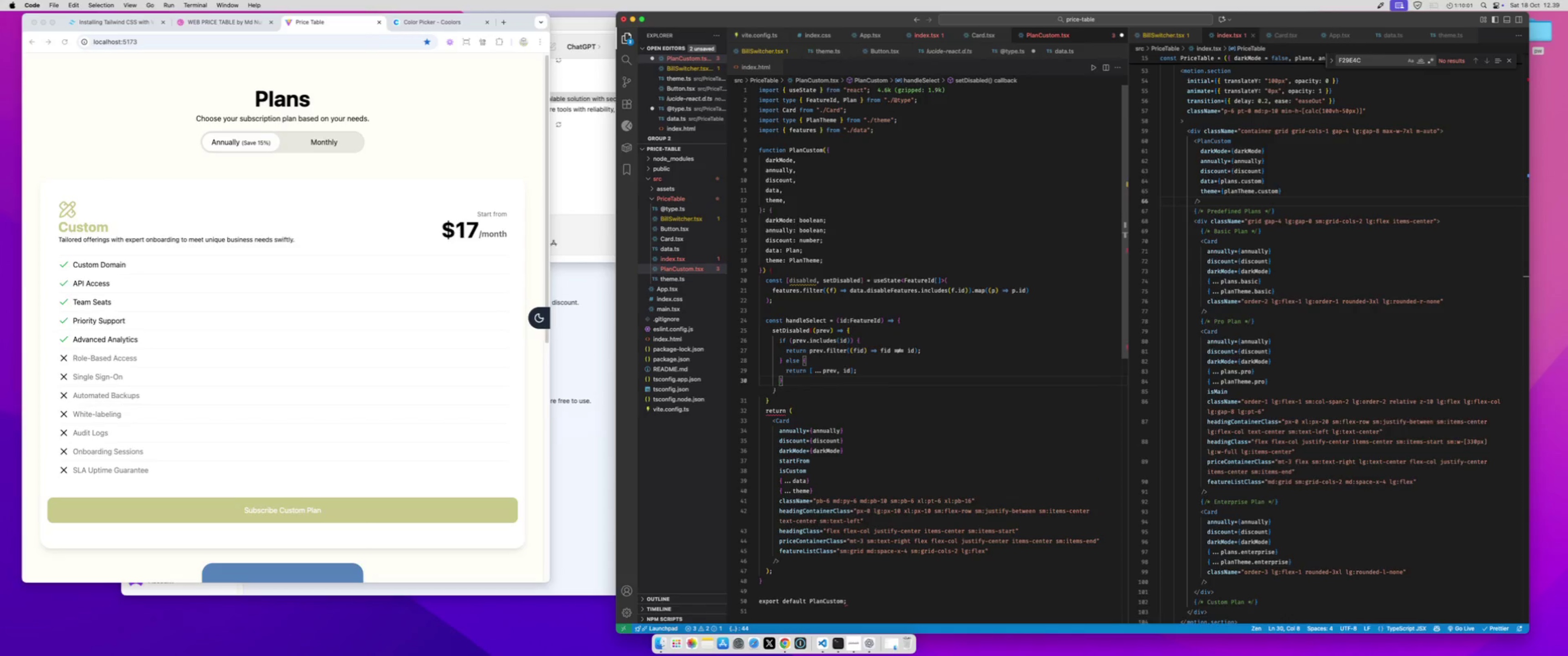 
key(Tab)
 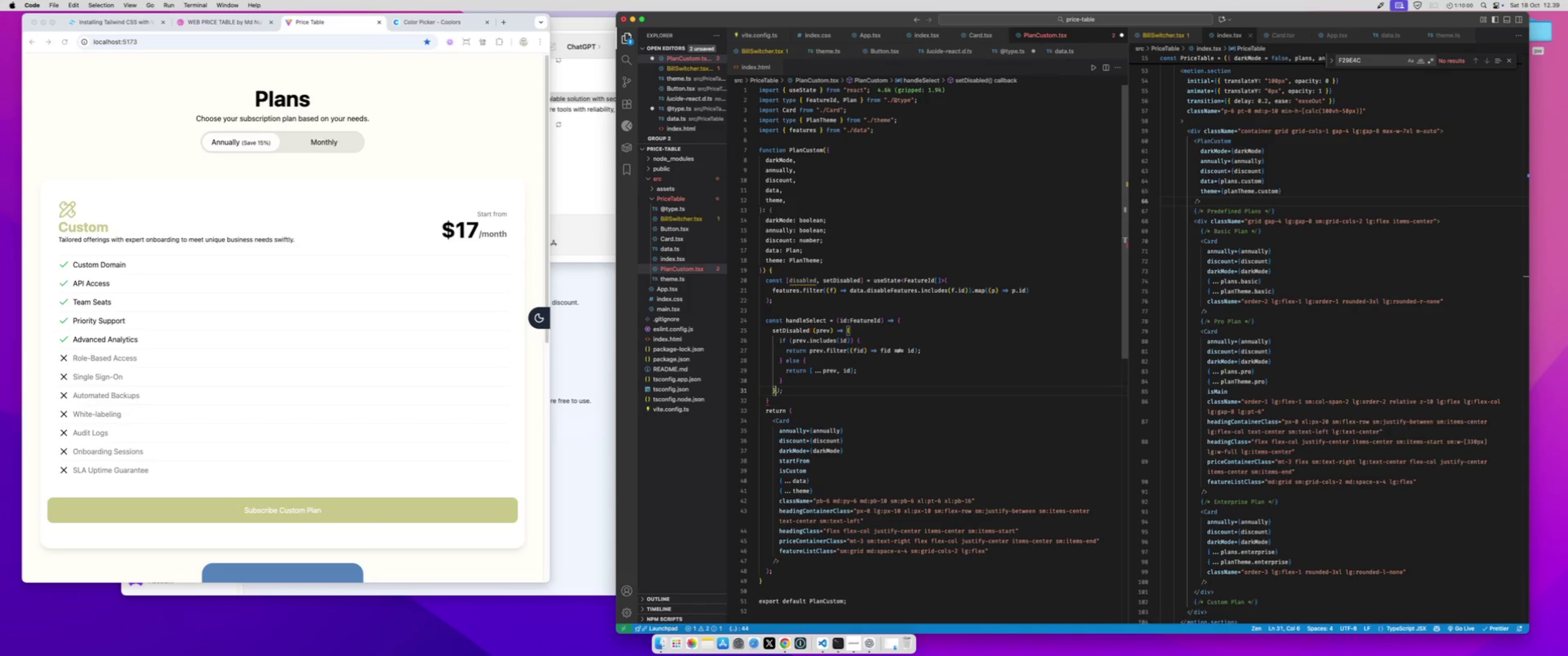 
key(Tab)
 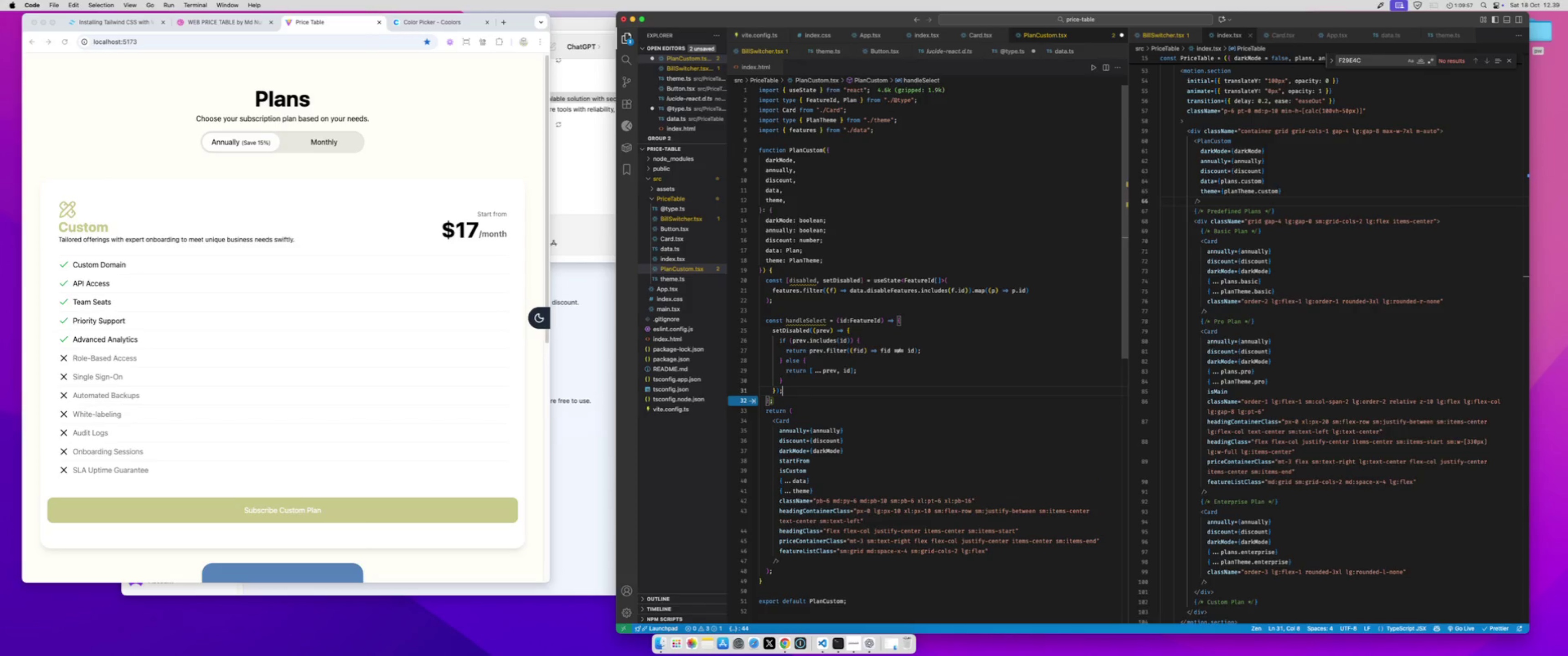 
key(Meta+S)
 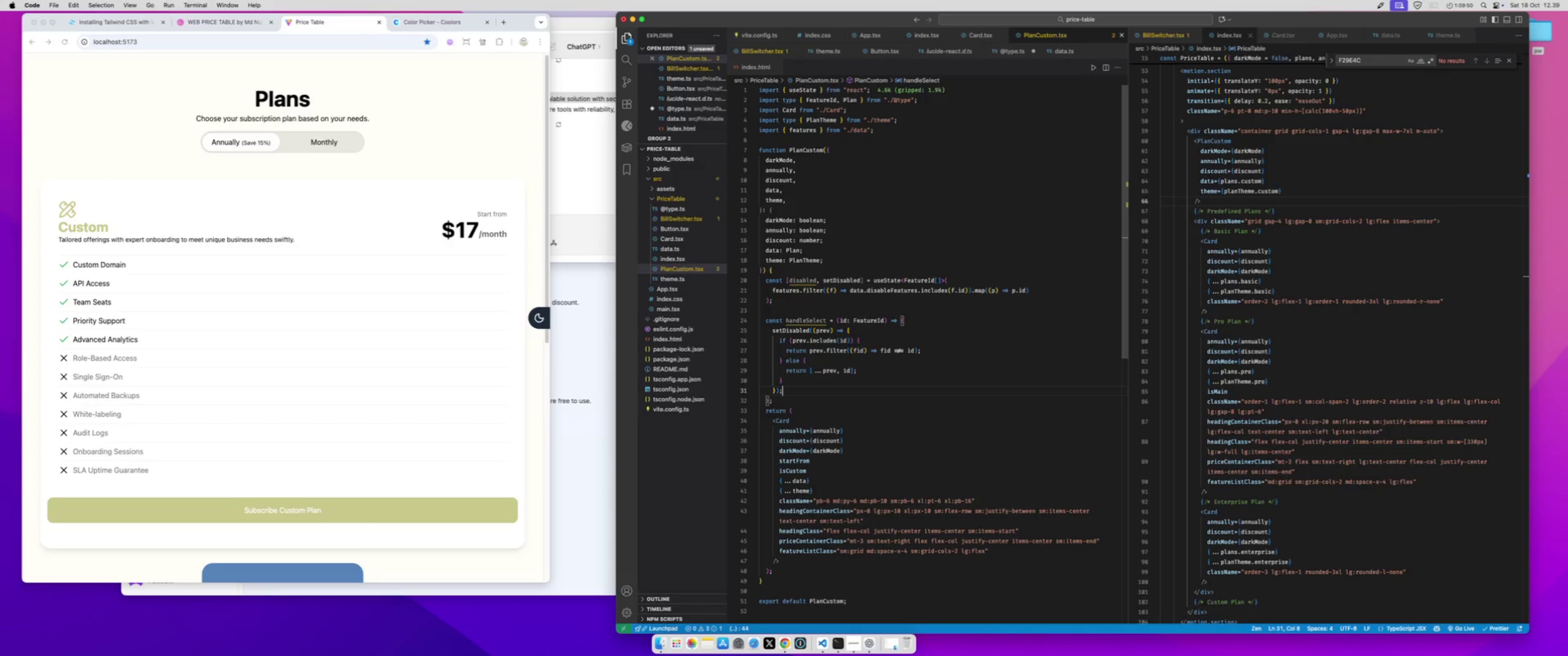 
wait(10.81)
 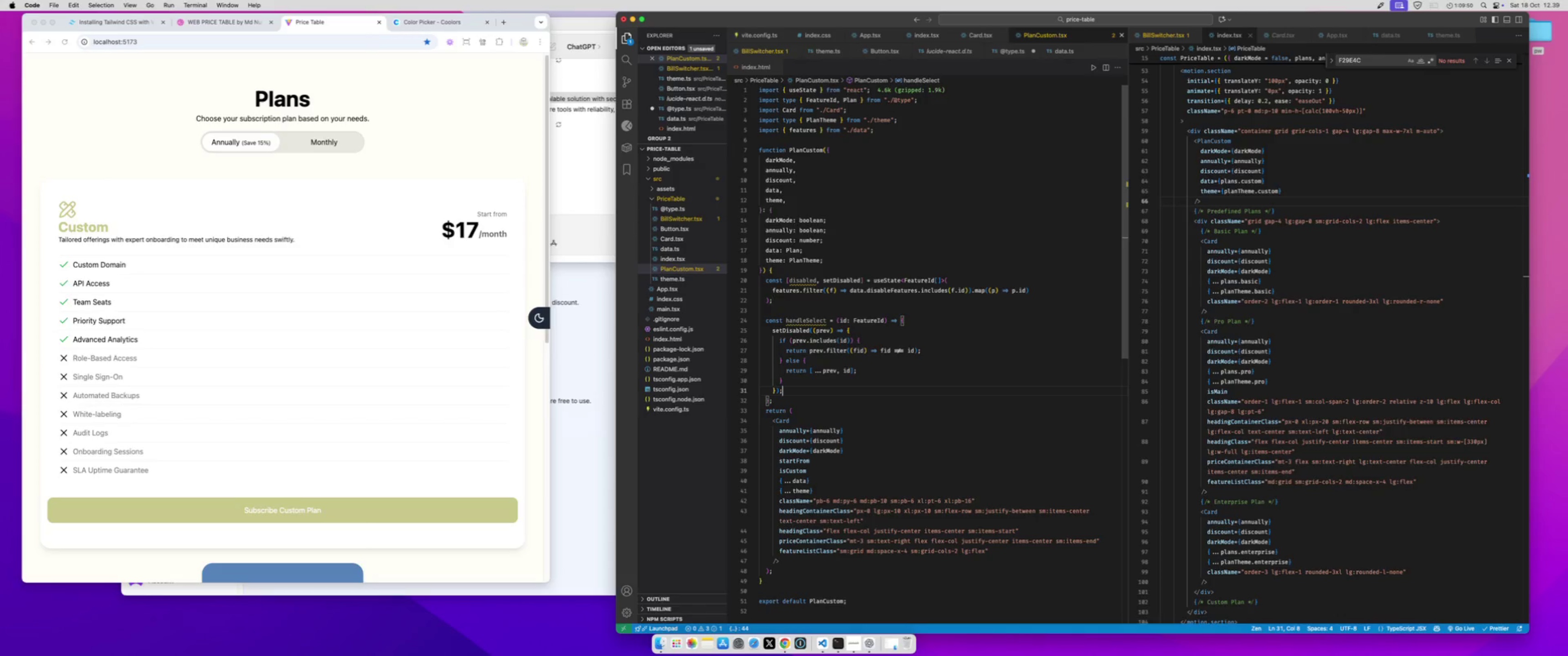 
key(ArrowDown)
 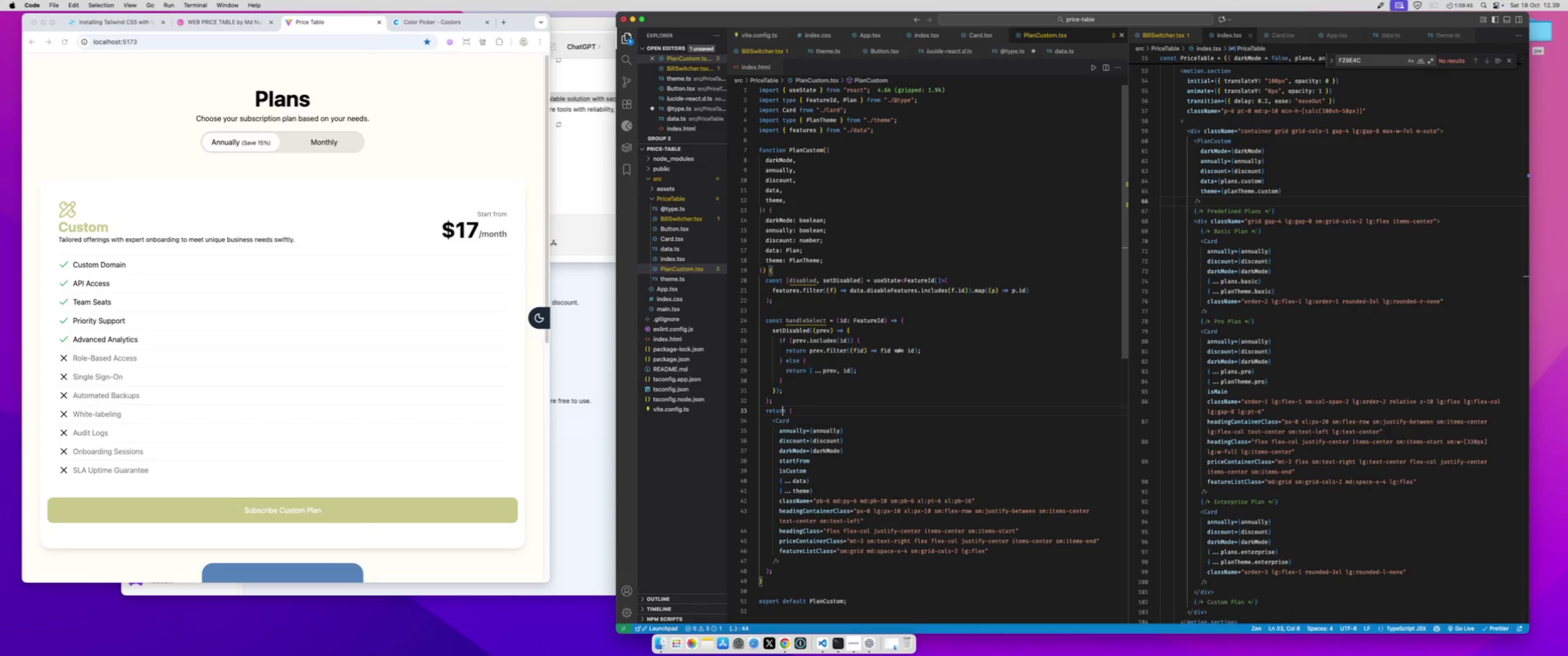 
key(ArrowDown)
 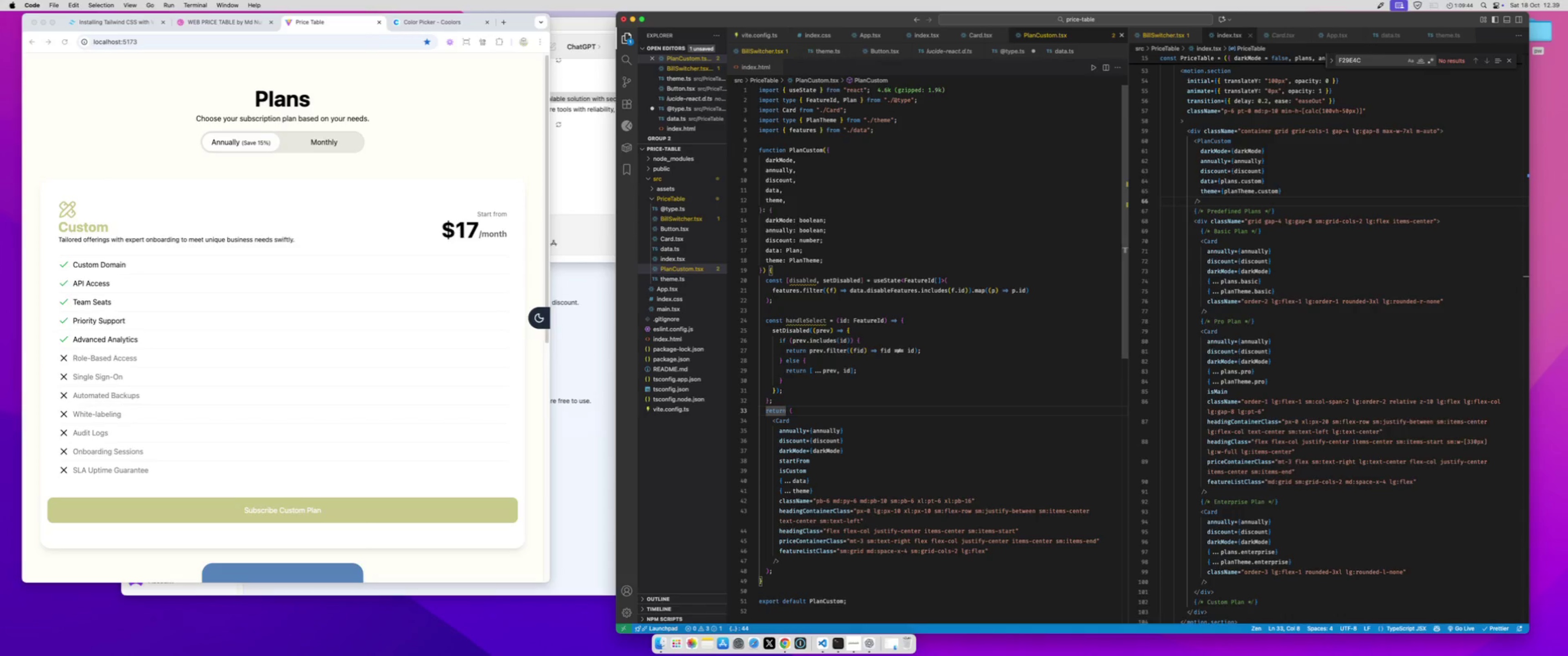 
key(ArrowUp)
 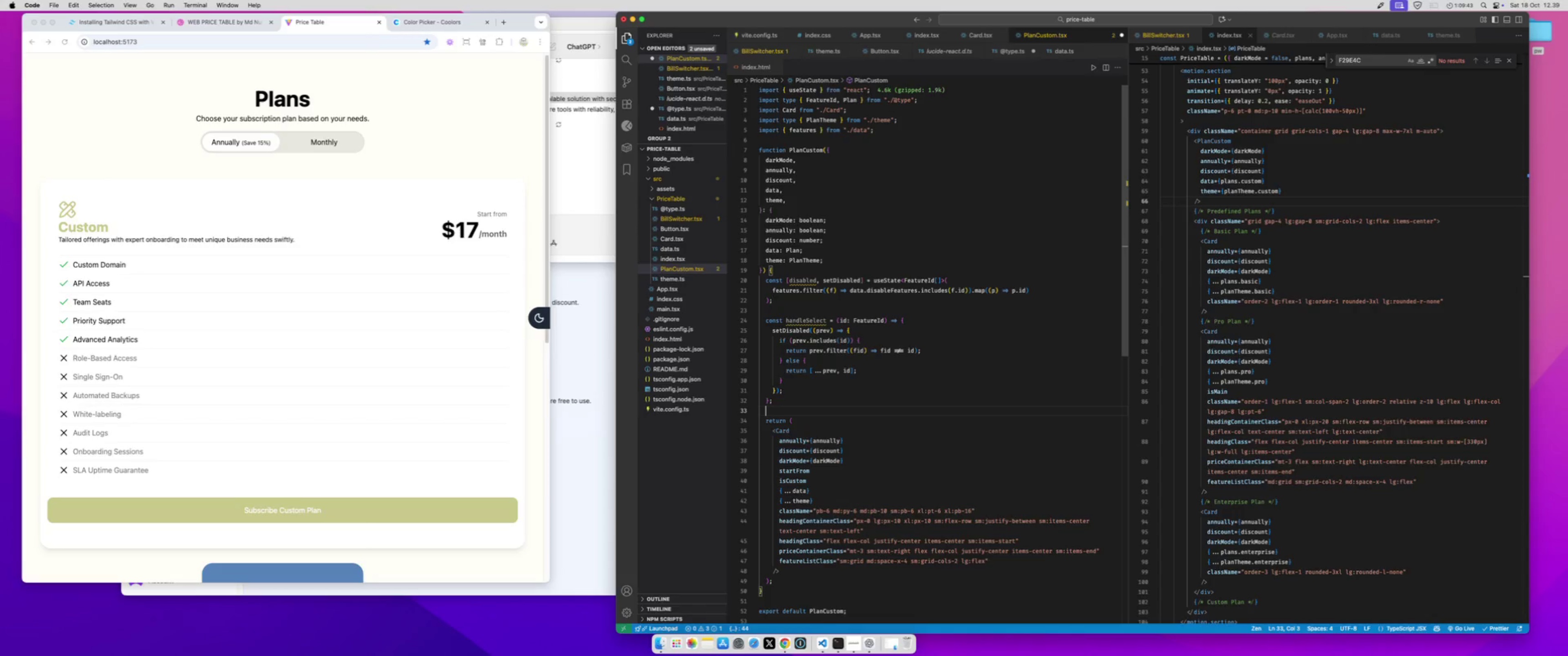 
key(Enter)
 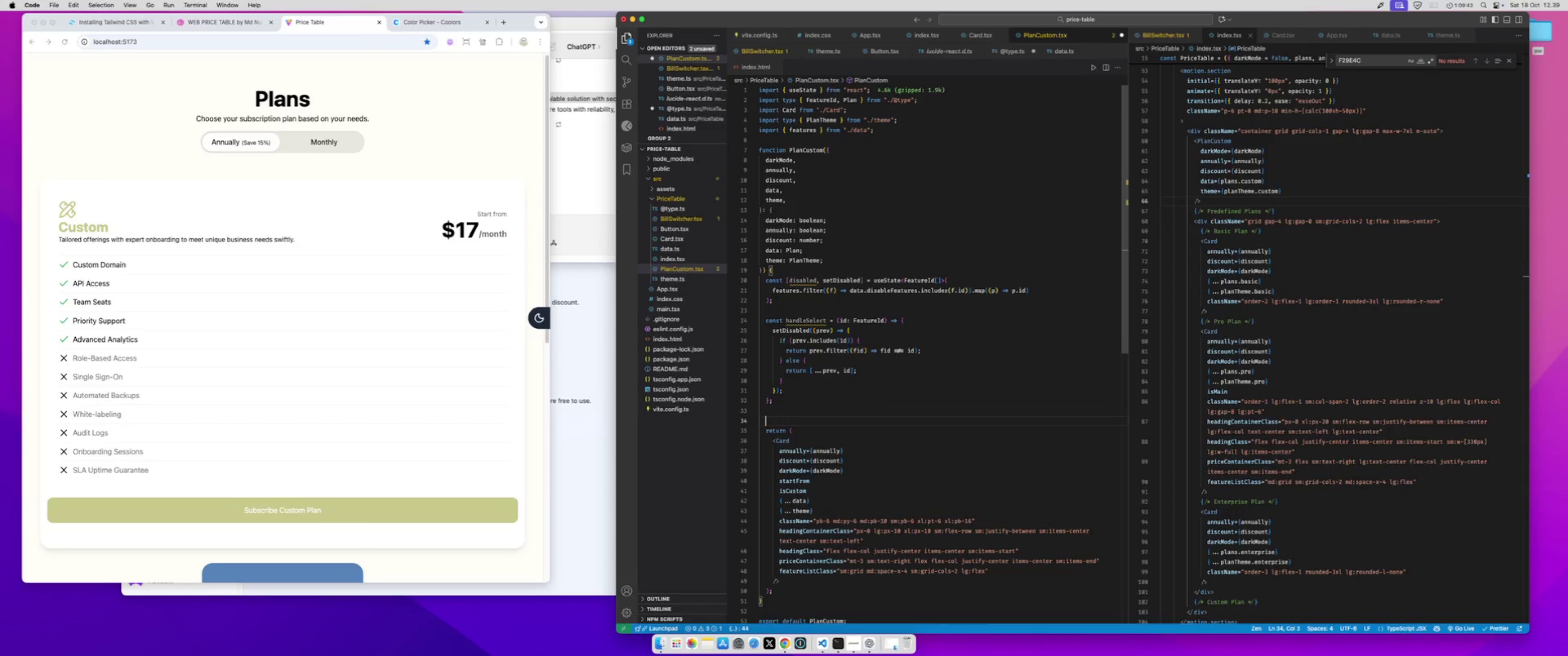 
key(Enter)
 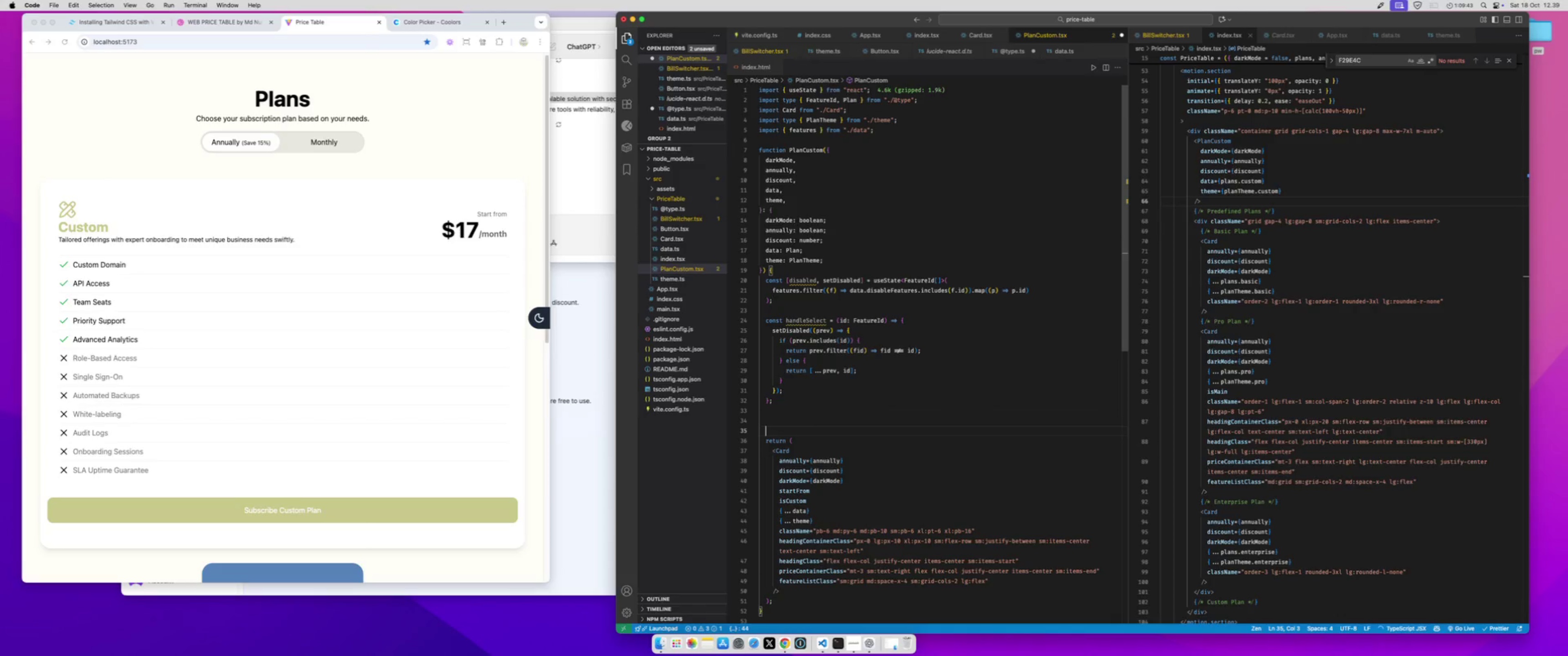 
key(Enter)
 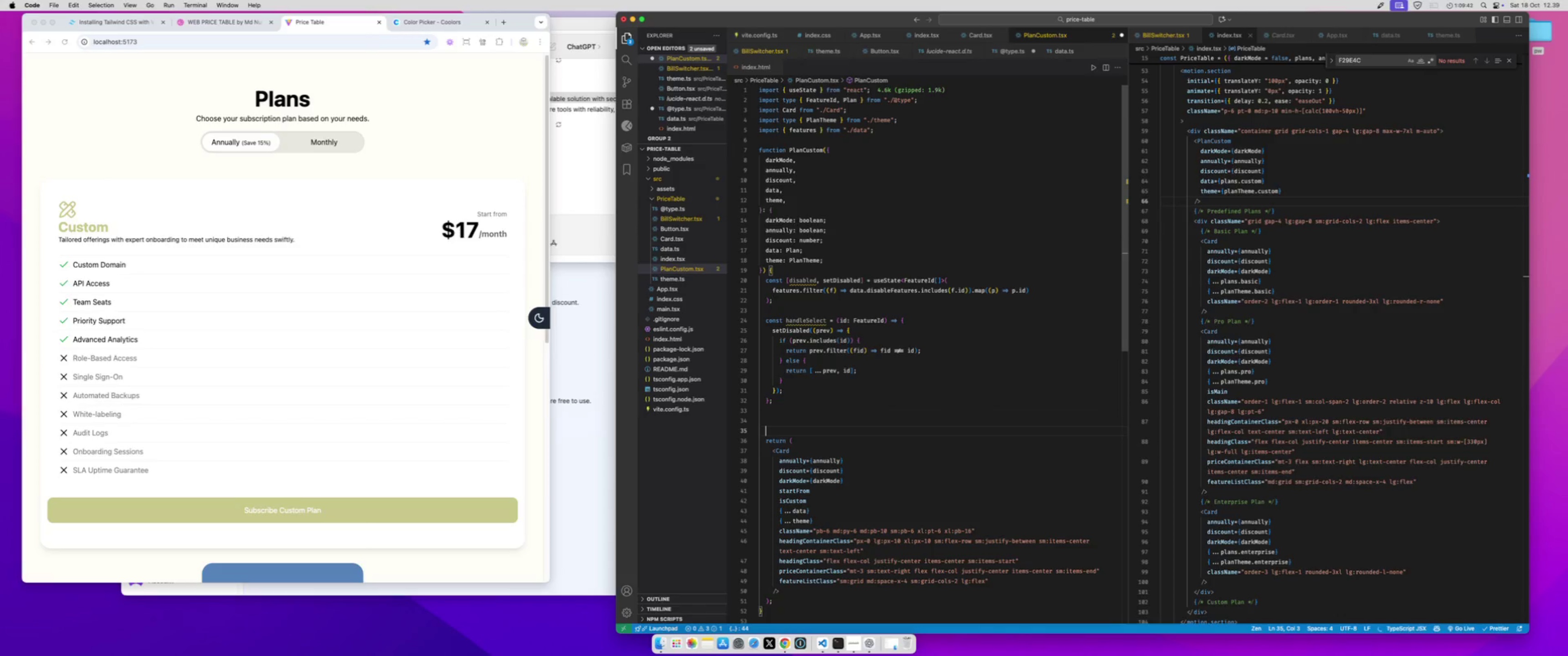 
type(cosnt re)
key(Backspace)
key(Backspace)
key(Backspace)
key(Backspace)
key(Backspace)
key(Backspace)
type(nst requiredFe)
key(Tab)
 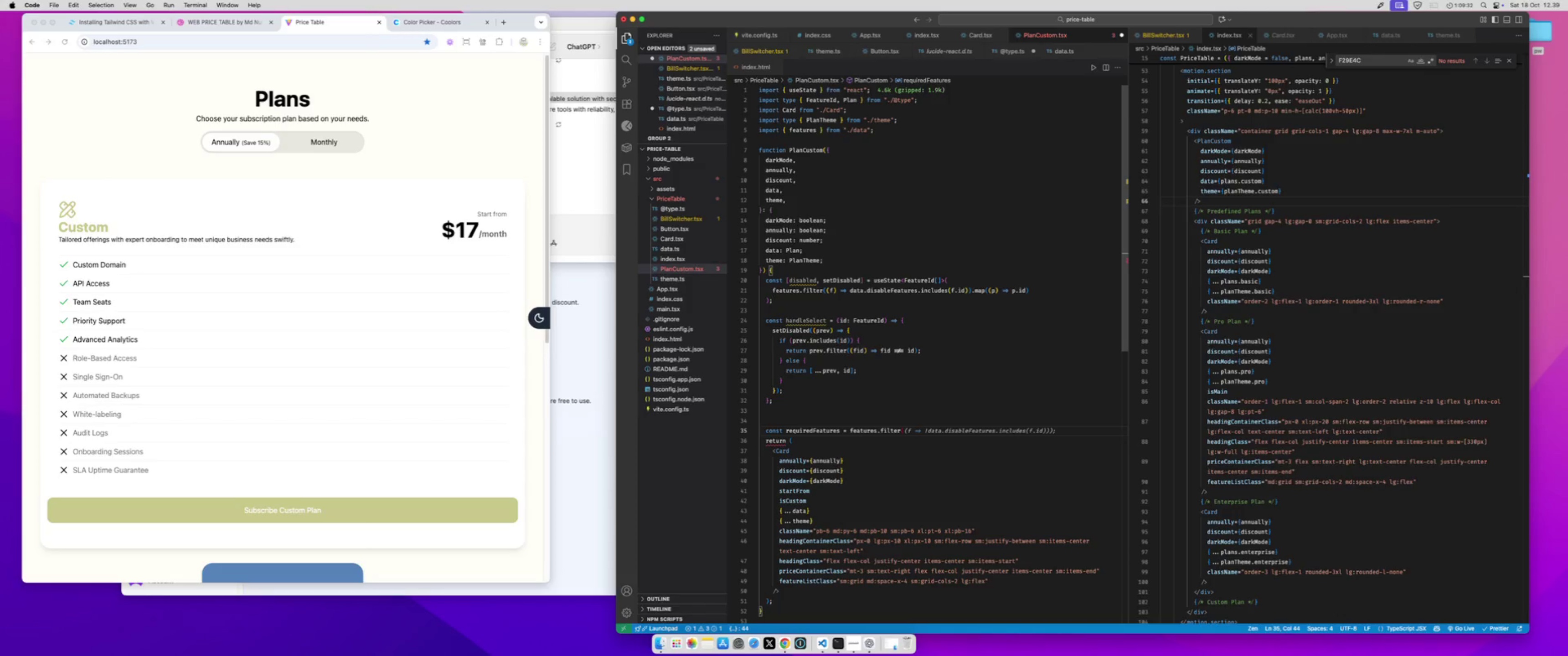 
wait(8.4)
 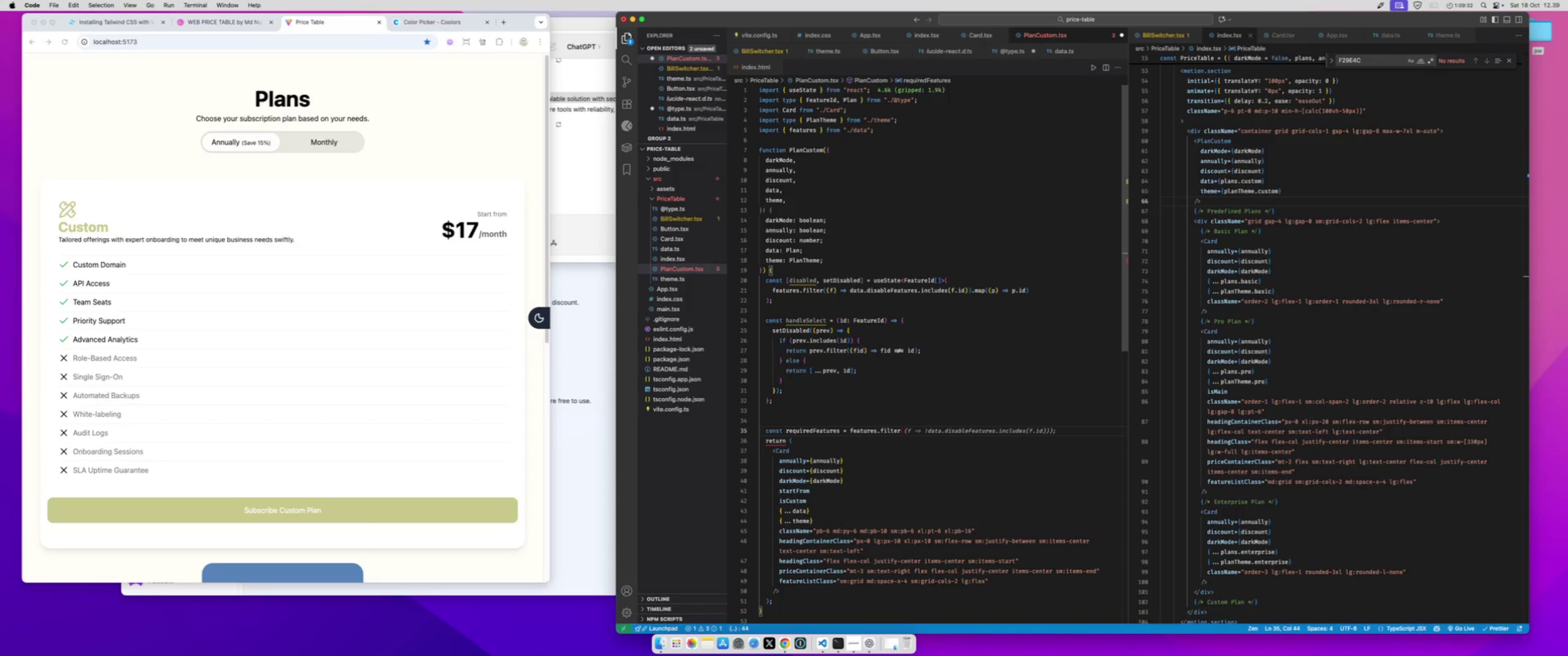 
key(Tab)
 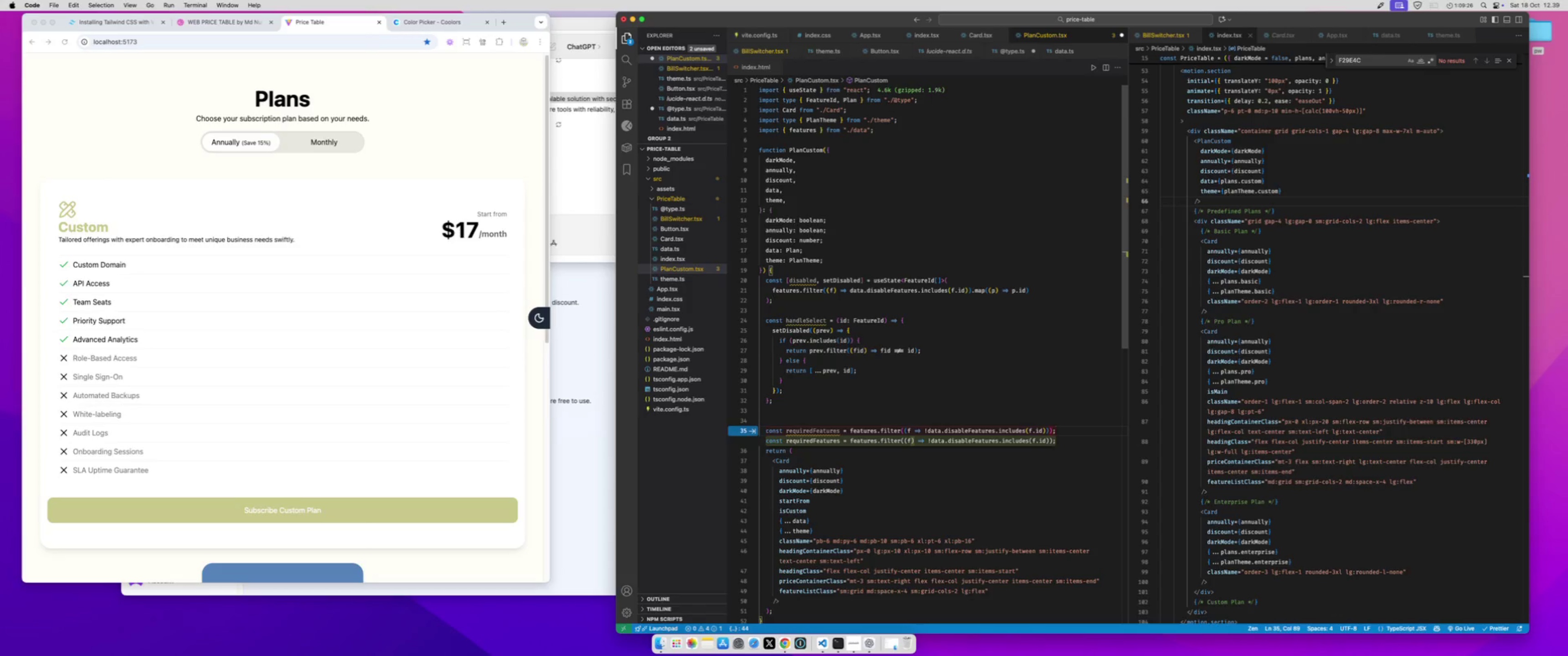 
key(Tab)
 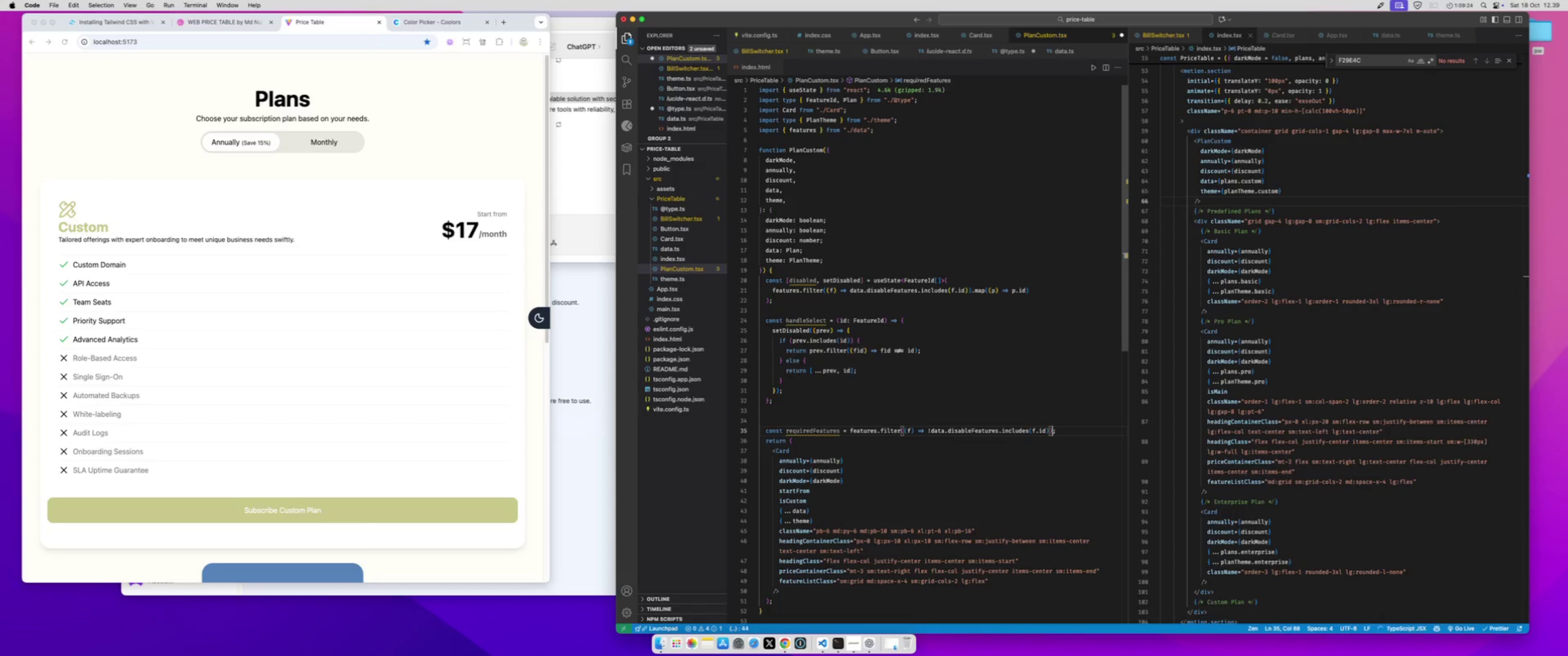 
key(ArrowRight)
 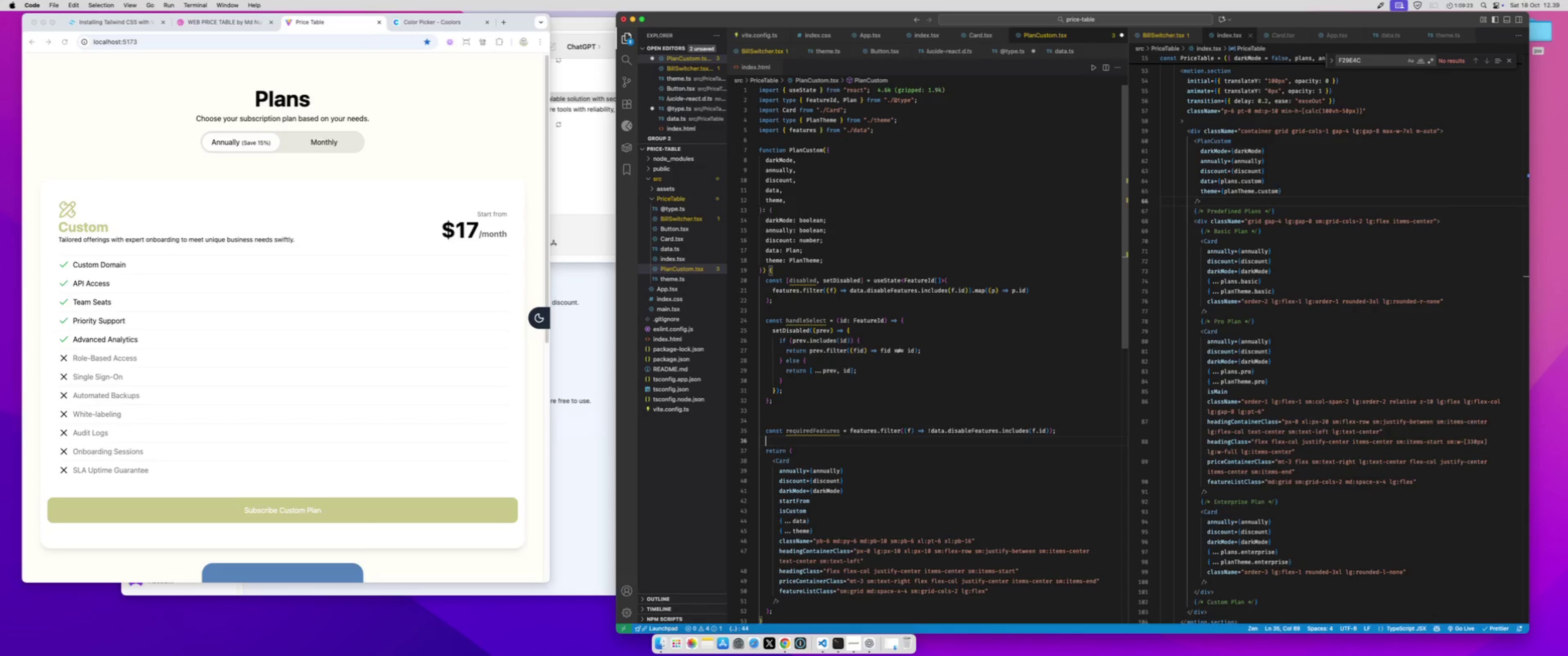 
key(Enter)
 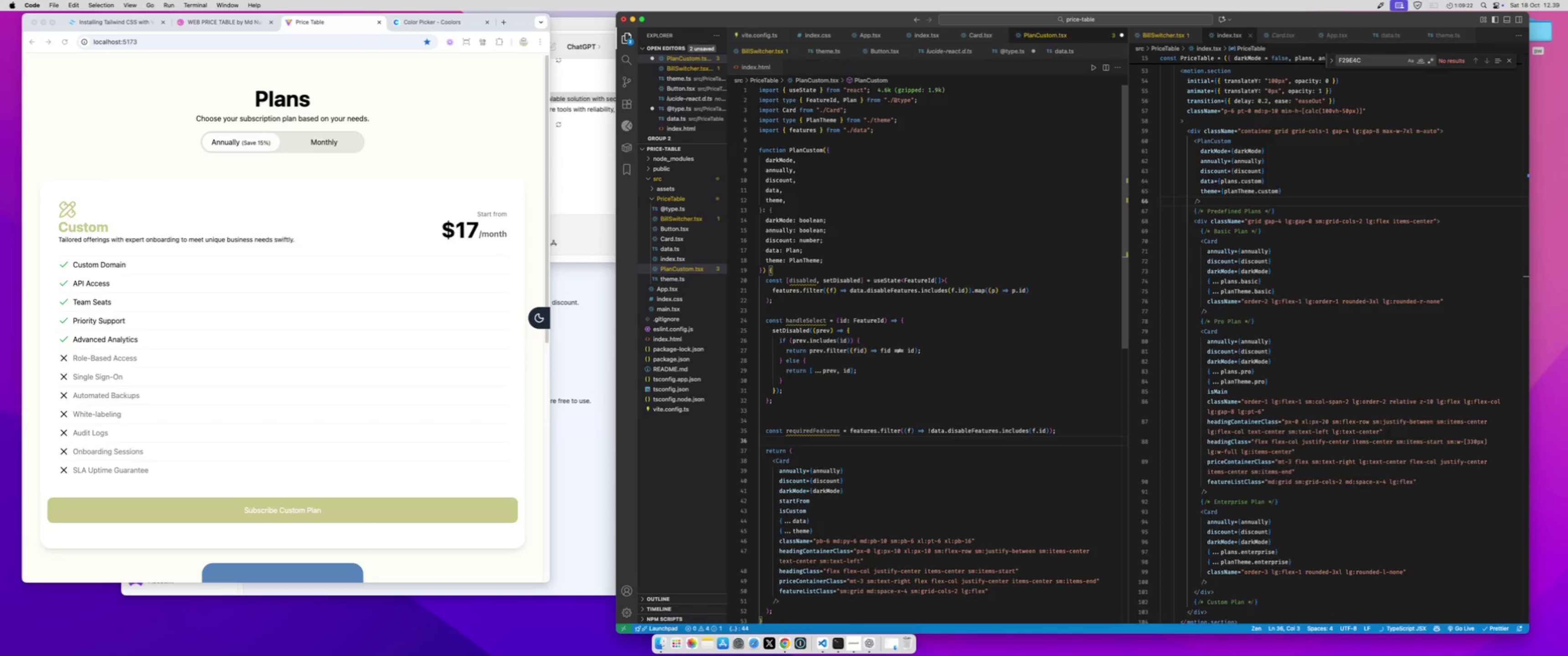 
type(const optionalFeature)
 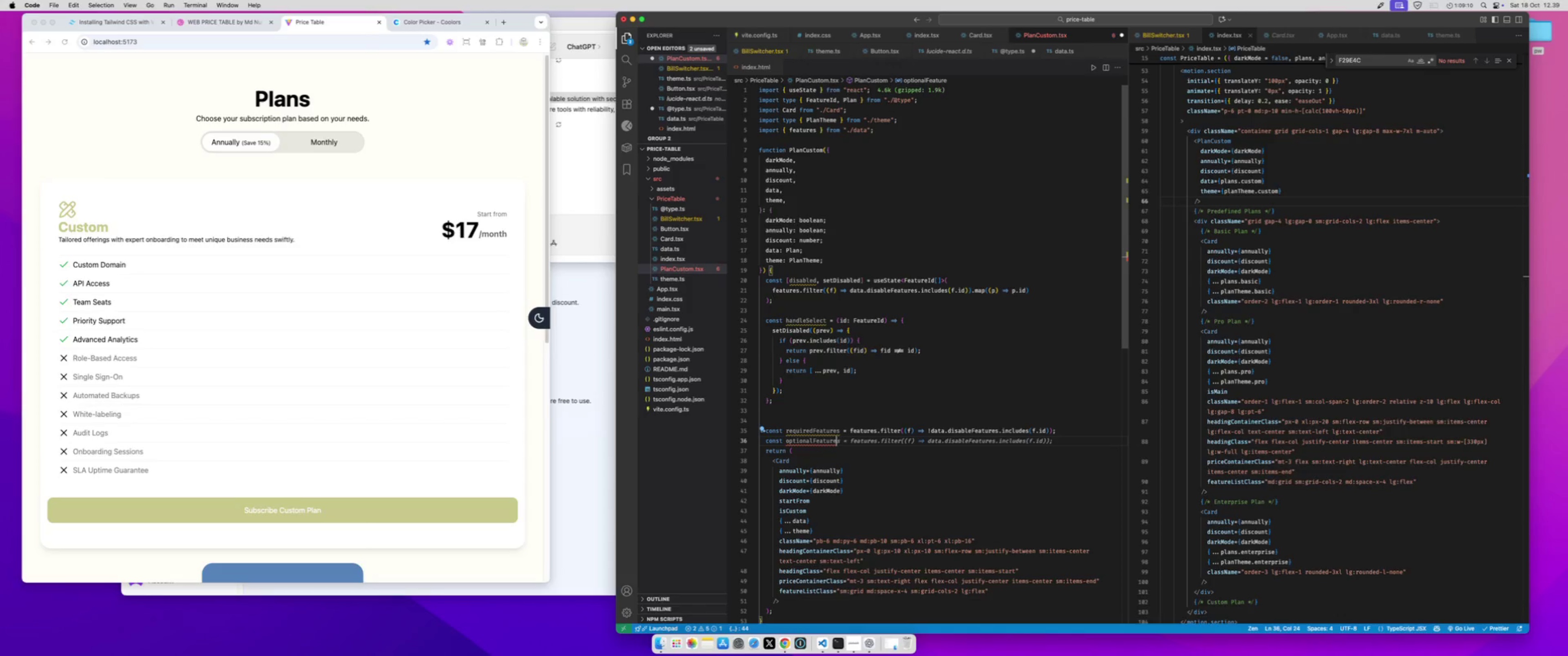 
wait(7.77)
 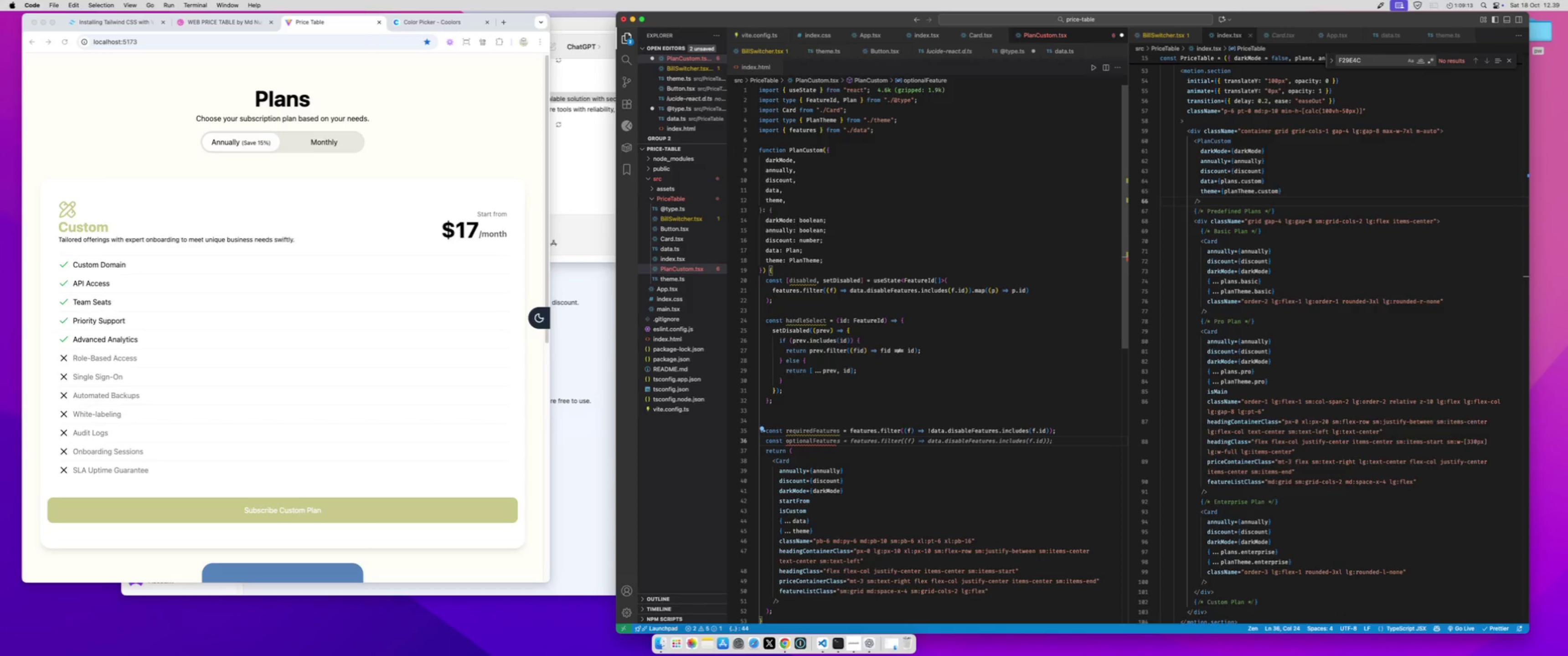 
key(Tab)
 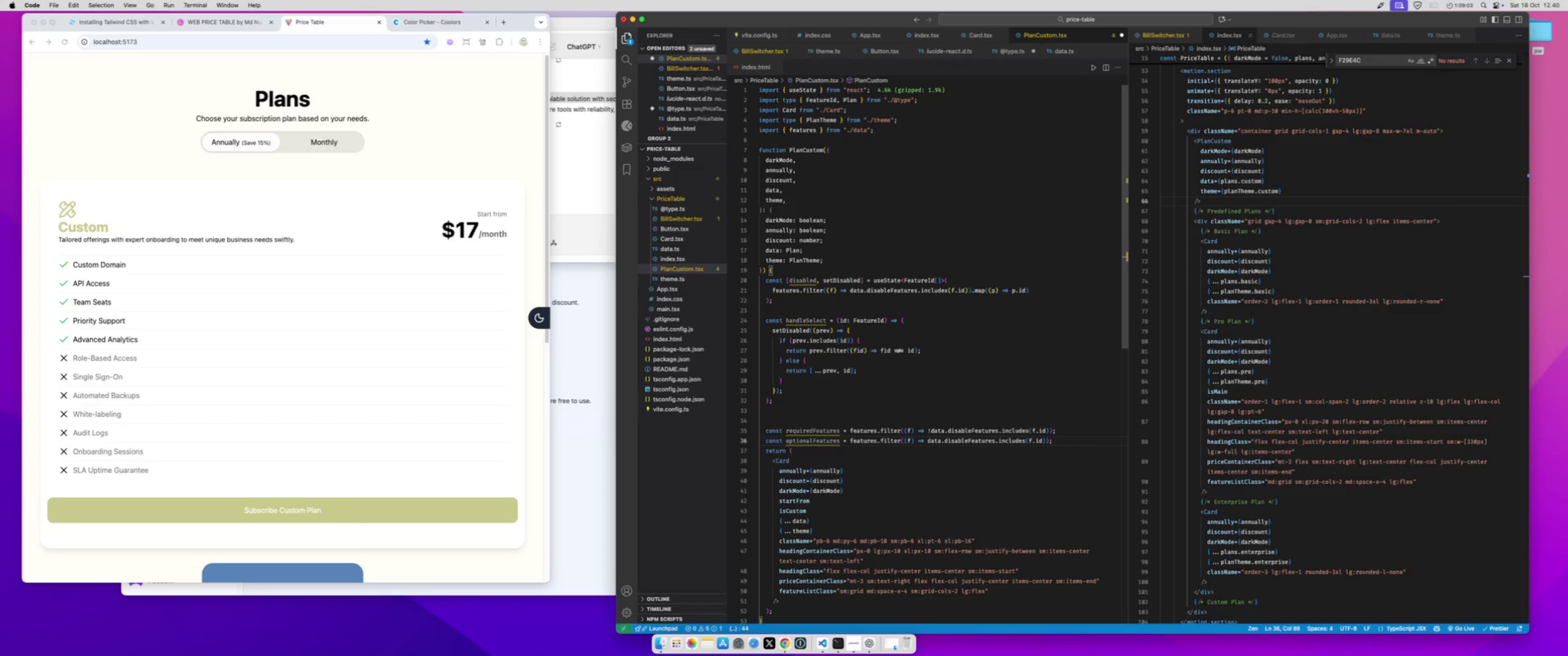 
wait(10.45)
 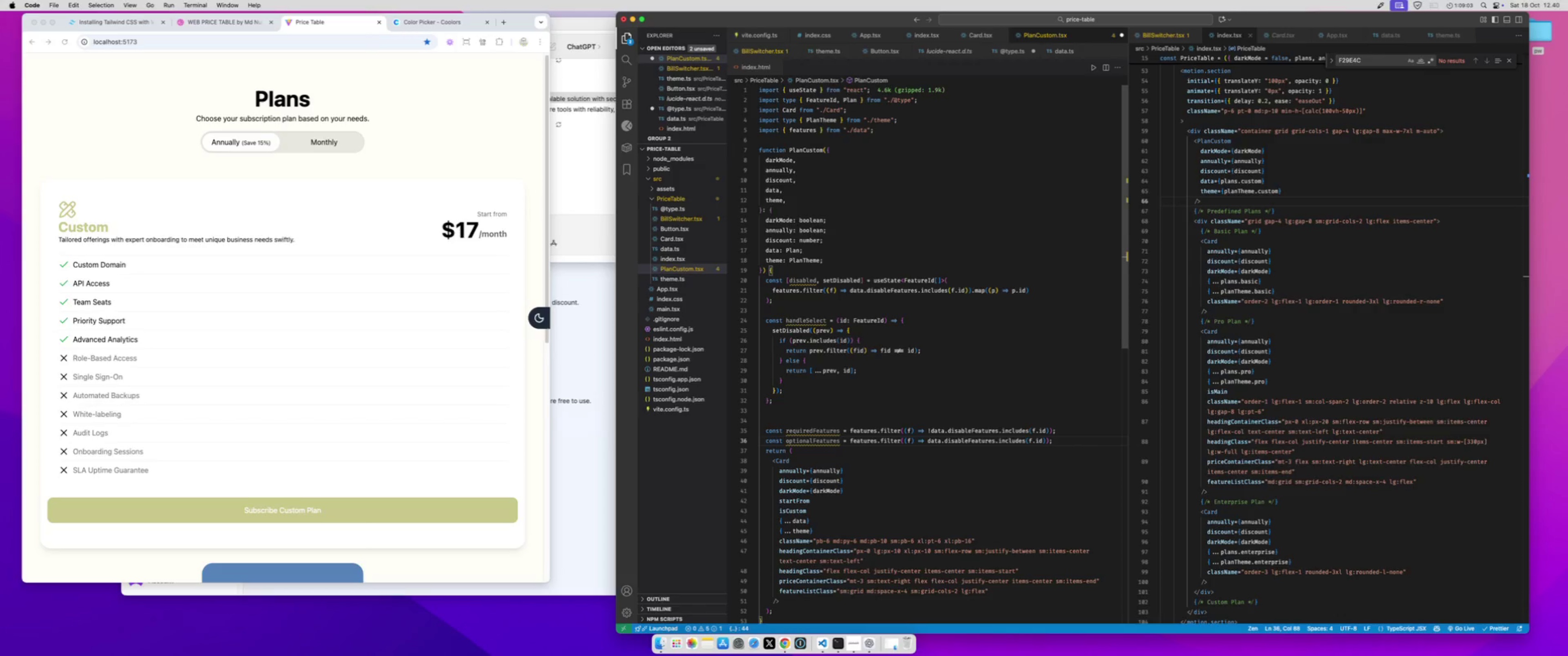 
key(Enter)
 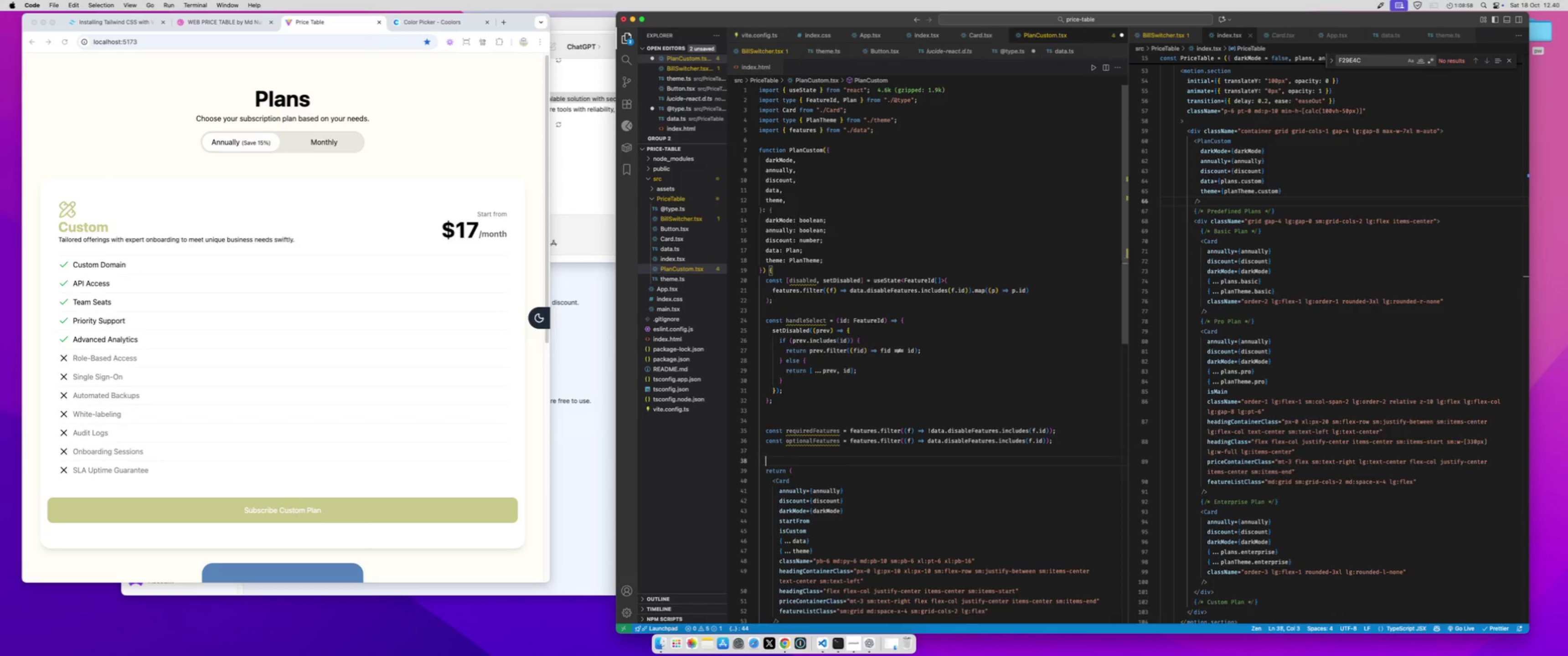 
key(Enter)
 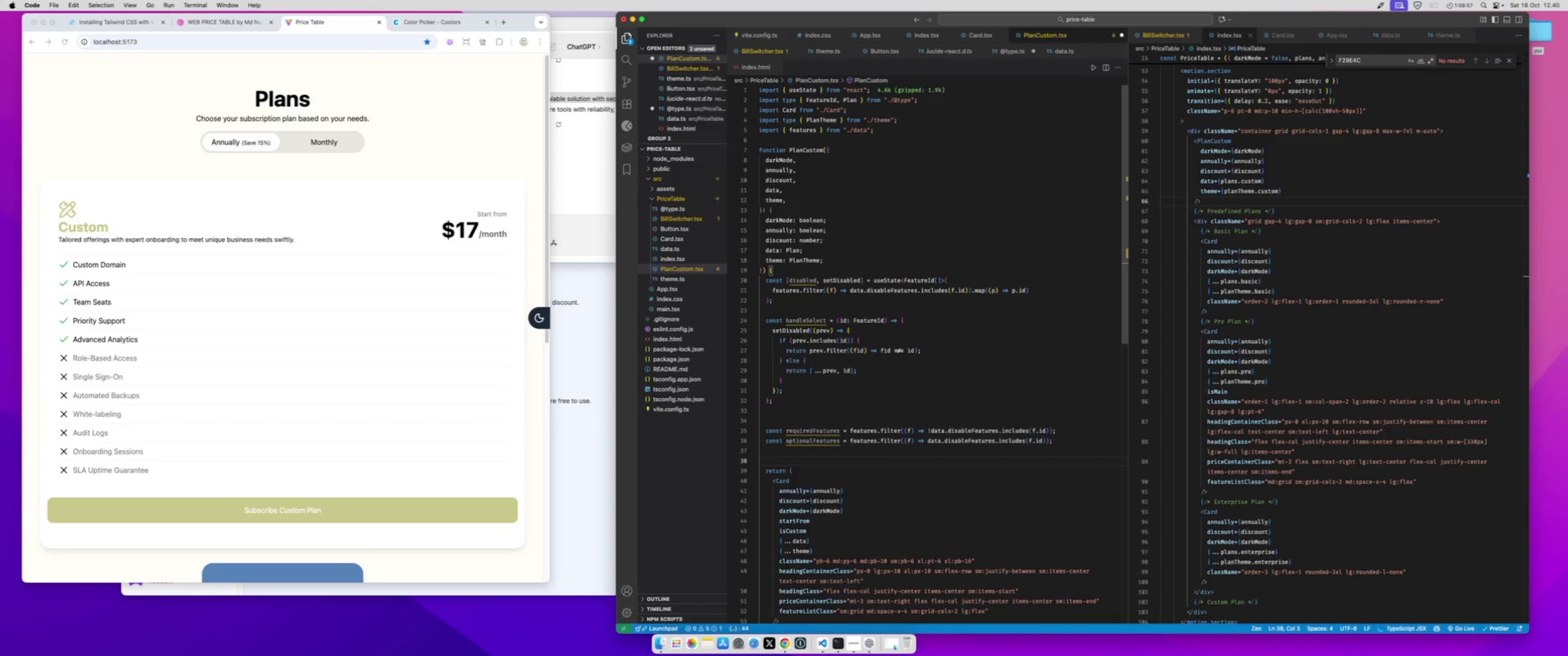 
type(const noSelected = )
 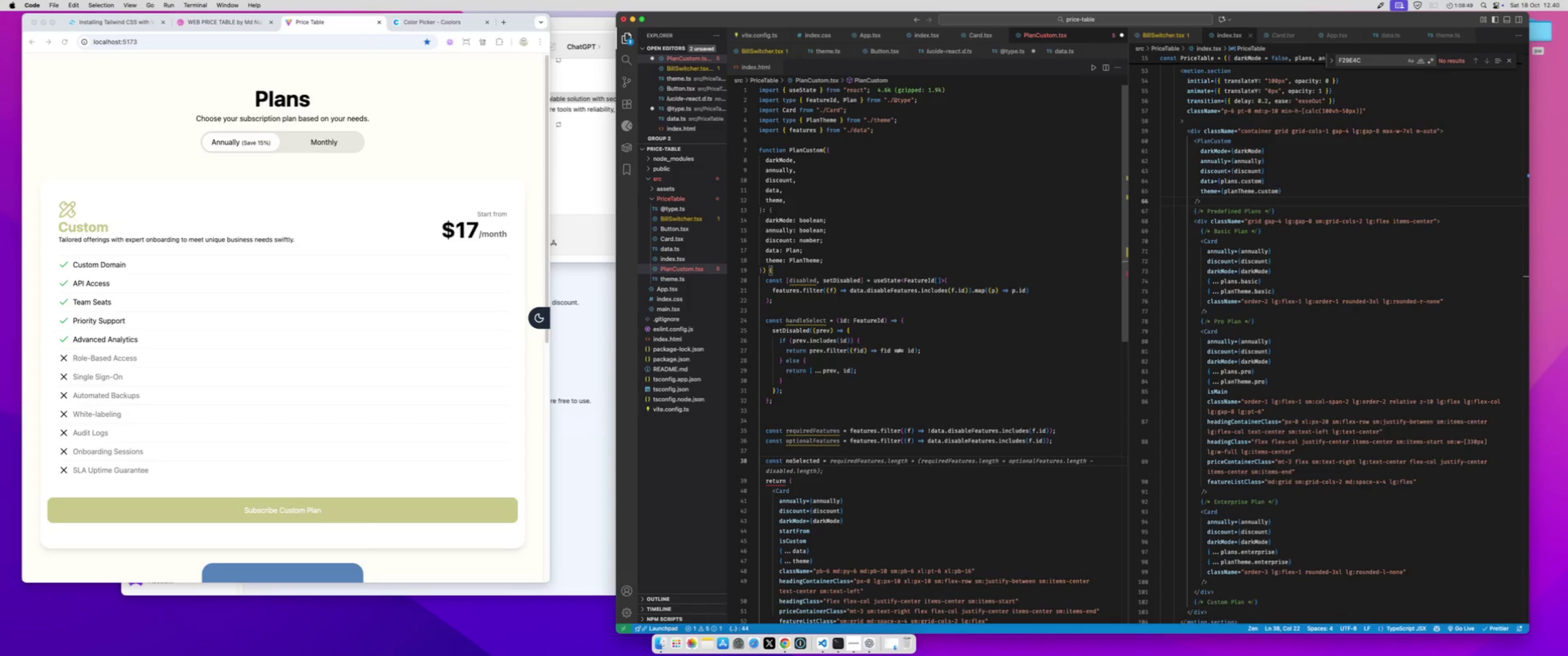 
wait(7.3)
 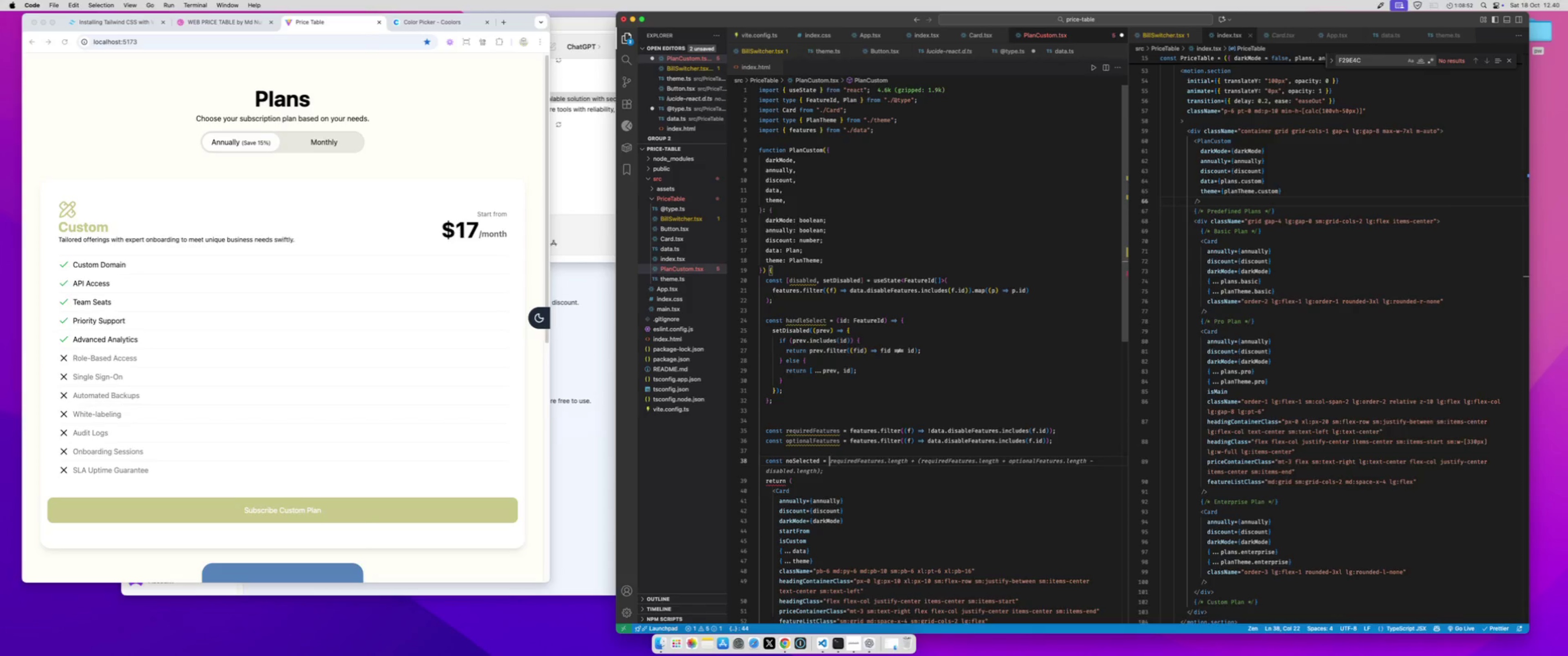 
type(disa)
 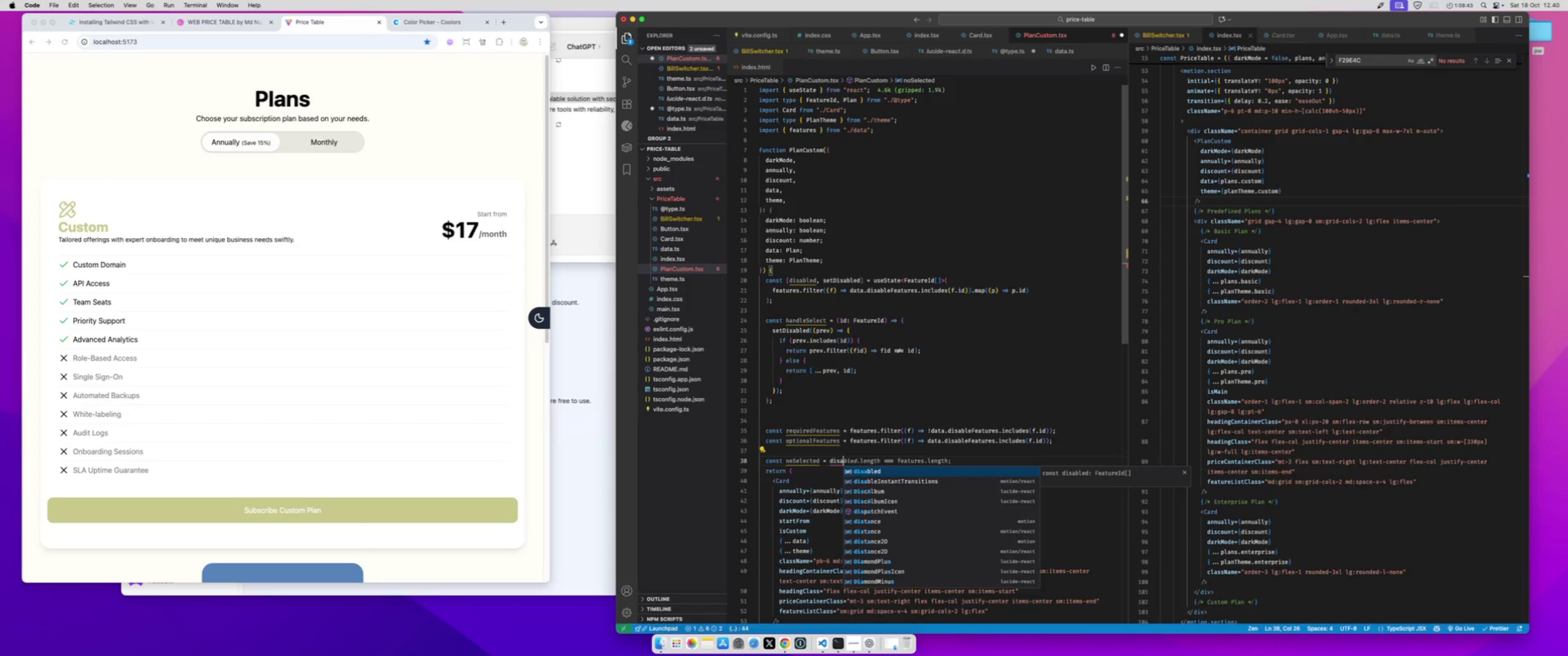 
wait(5.3)
 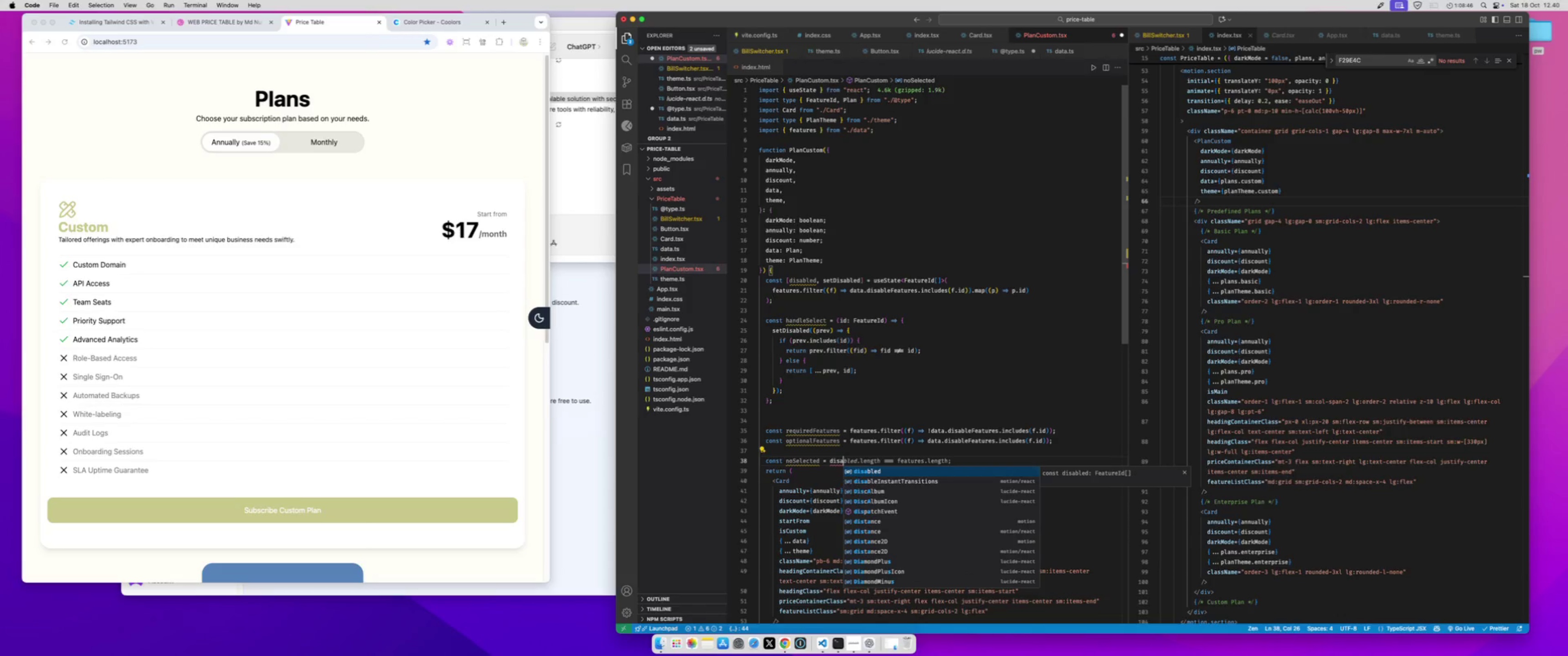 
key(Tab)
 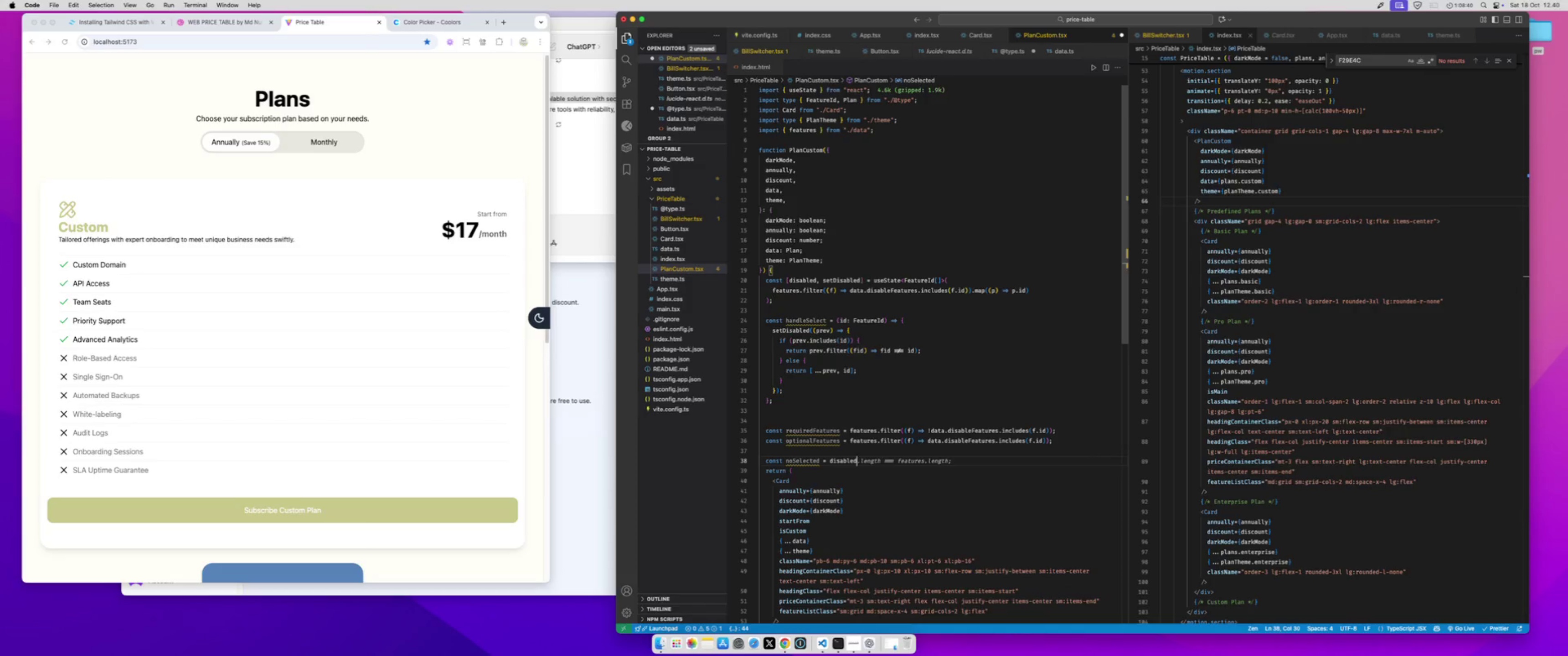 
key(Tab)
 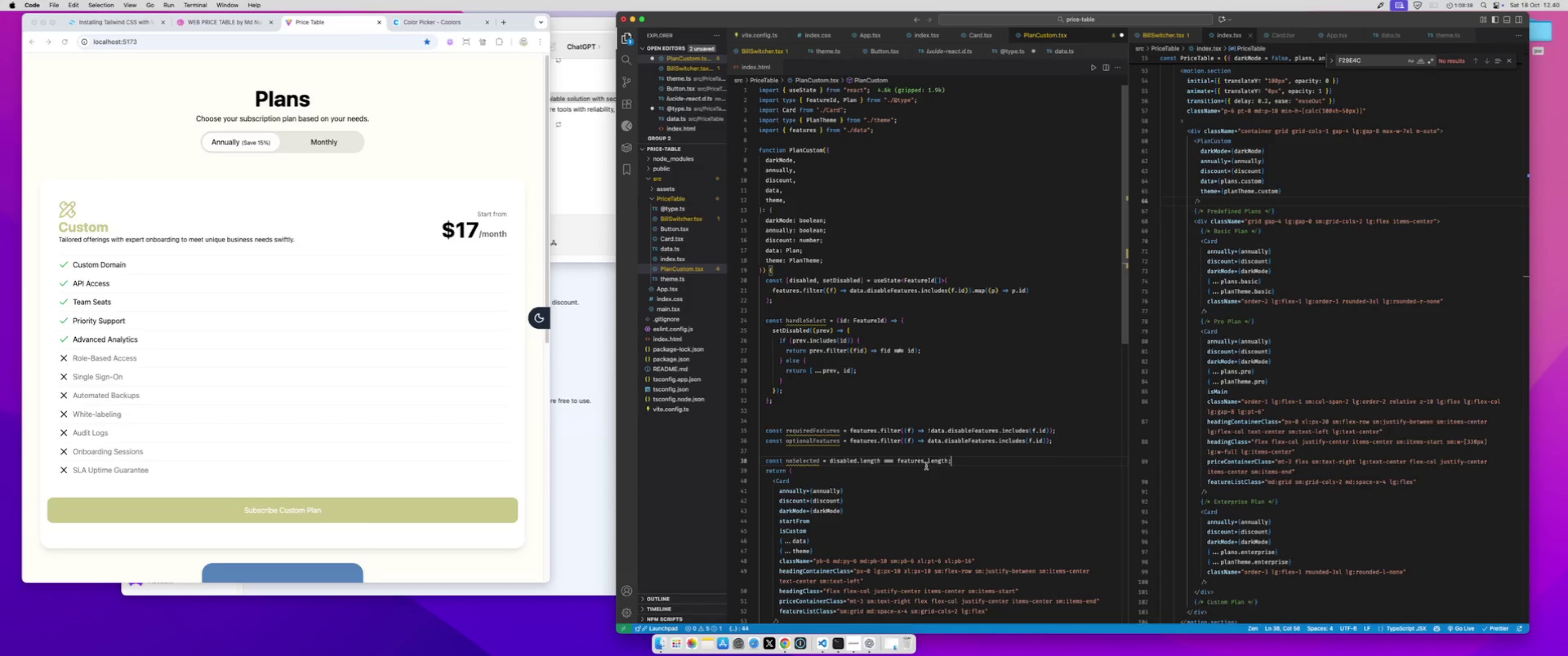 
double_click([917, 462])
 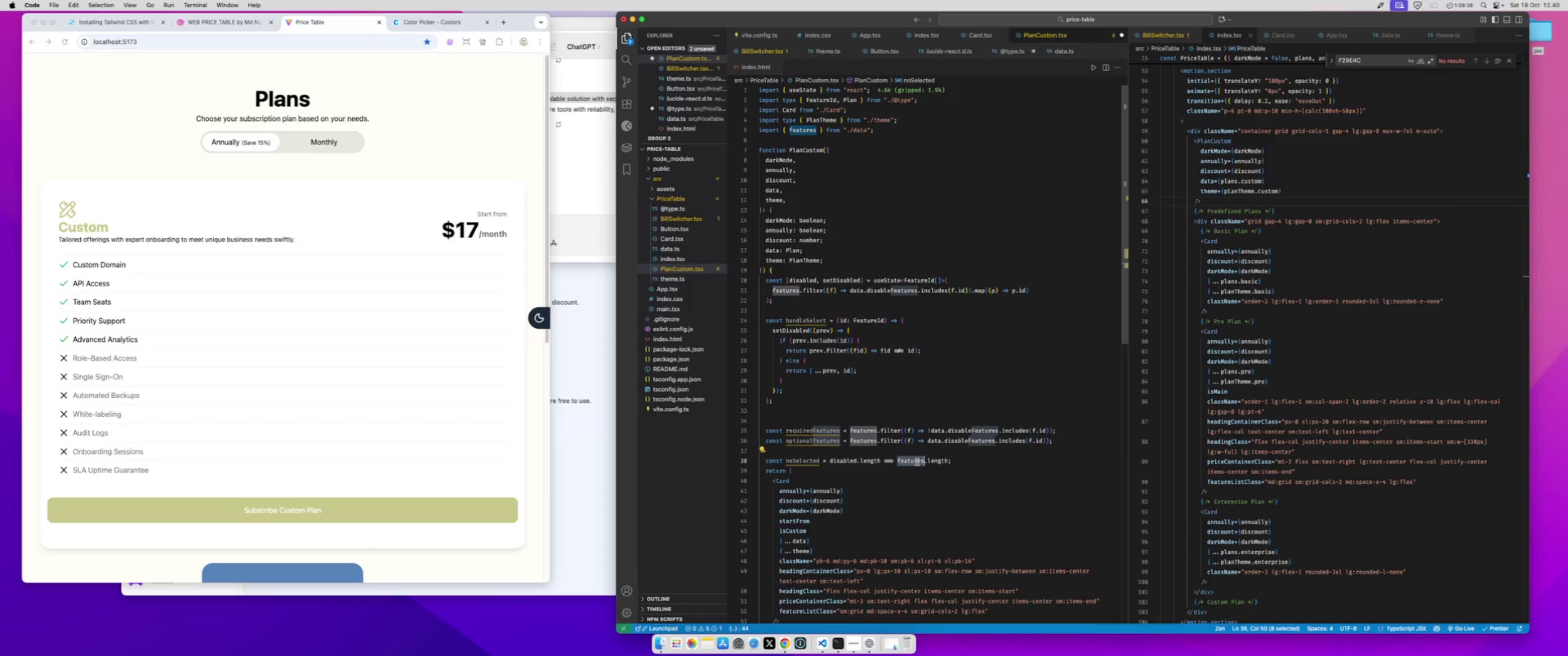 
type(option)
 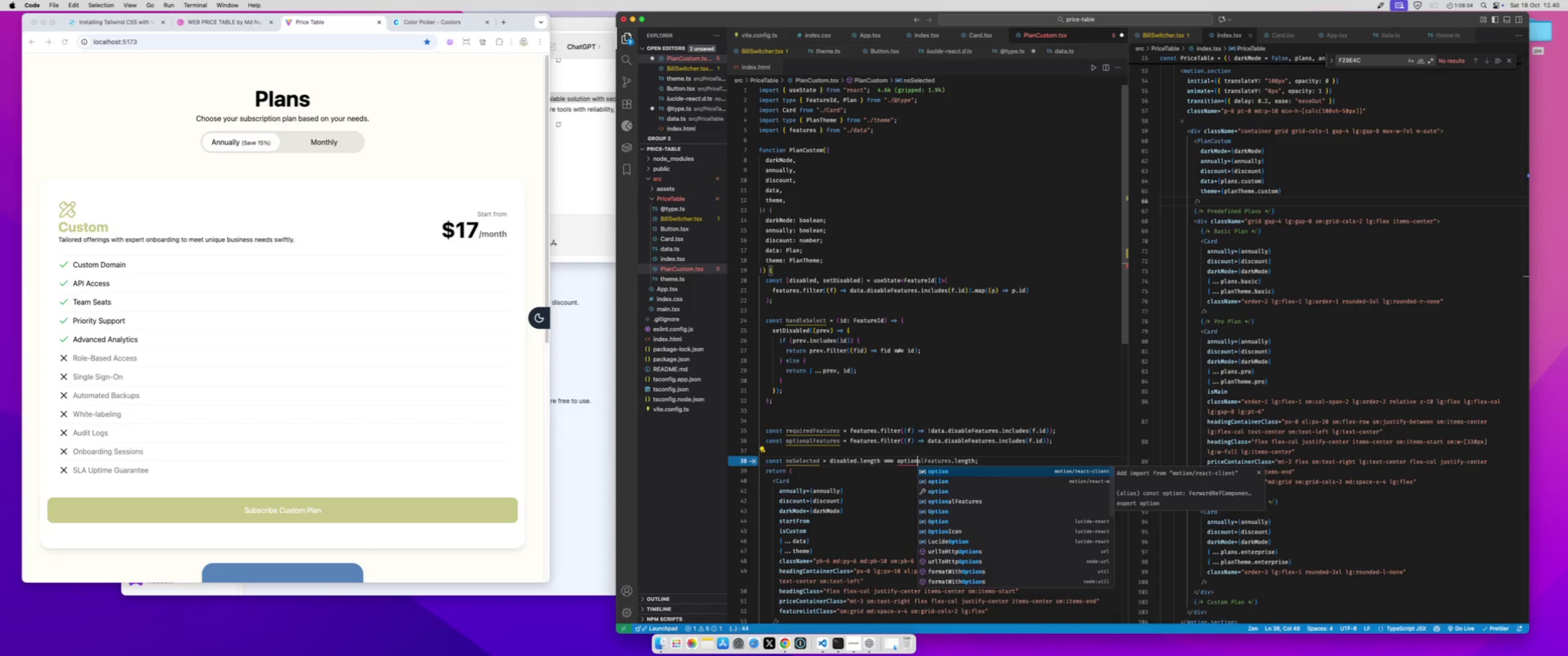 
key(ArrowDown)
 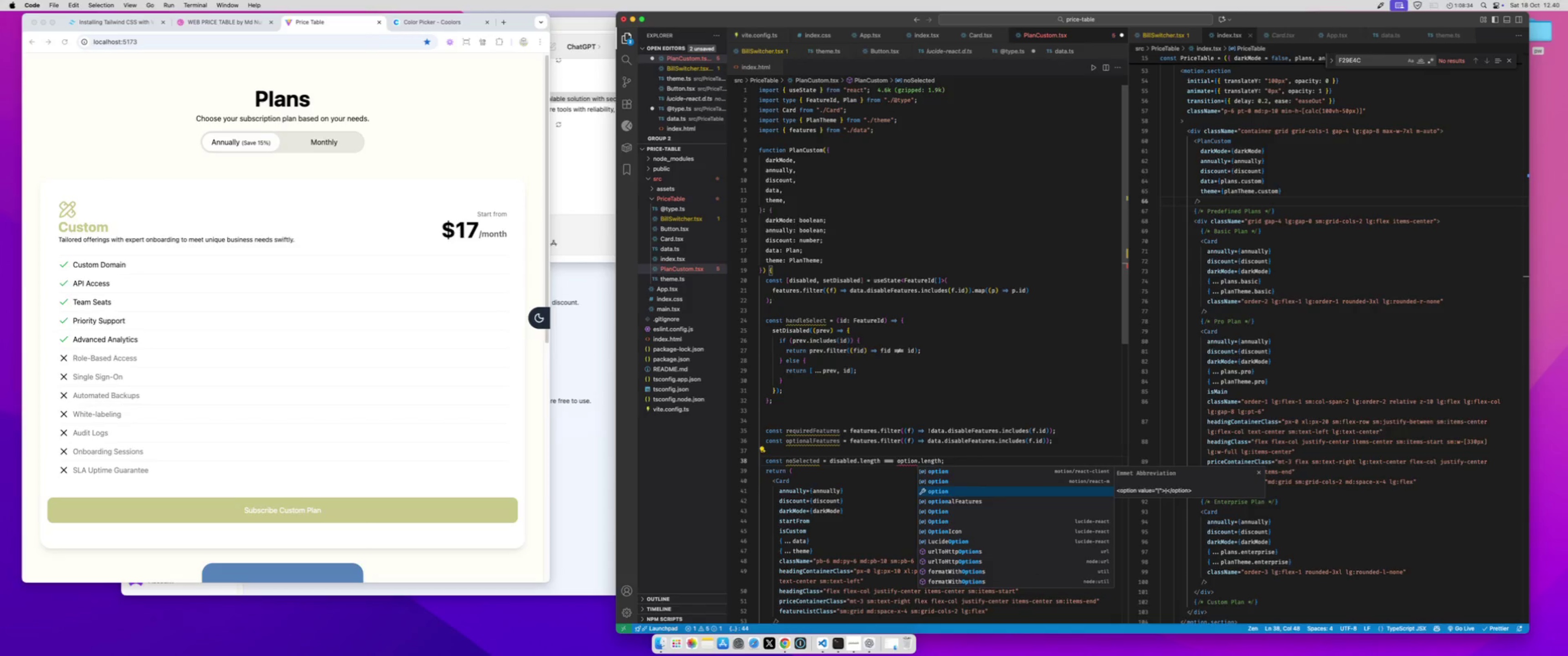 
key(ArrowDown)
 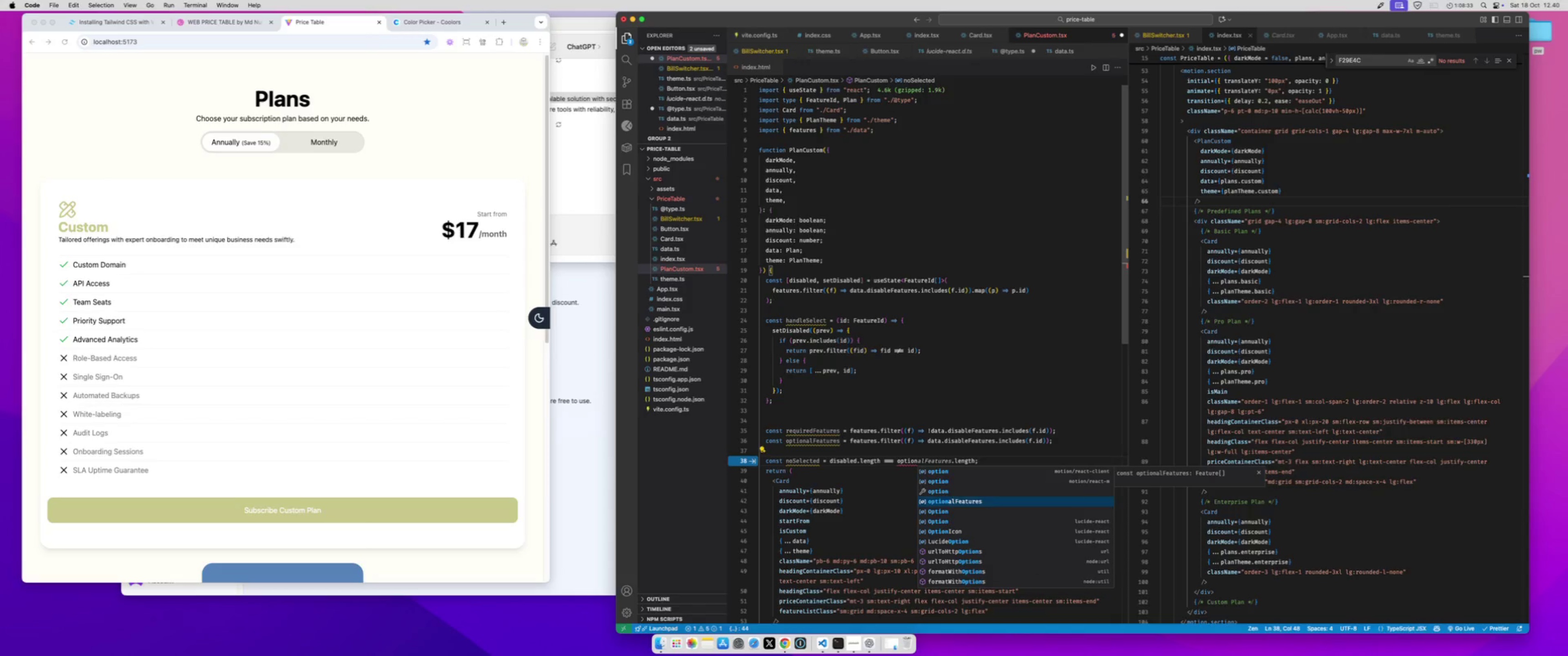 
key(ArrowDown)
 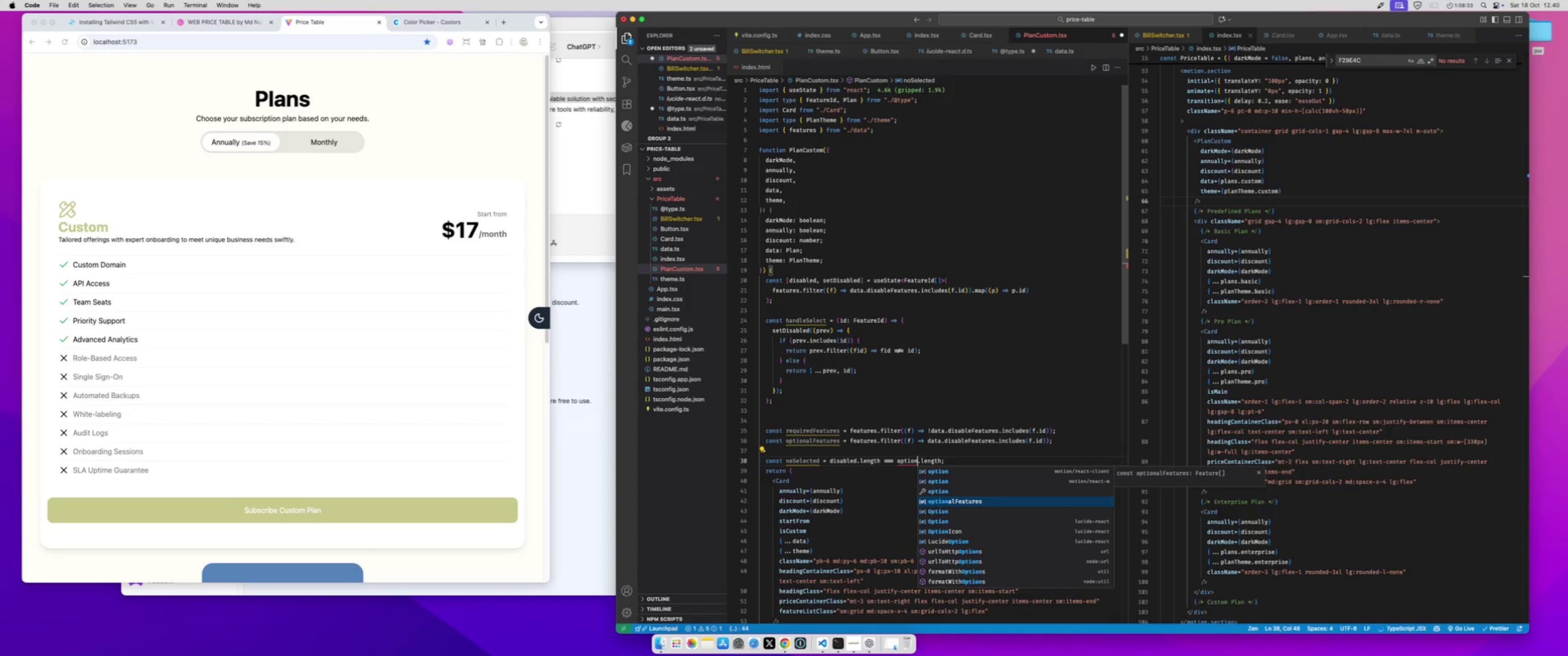 
key(Enter)
 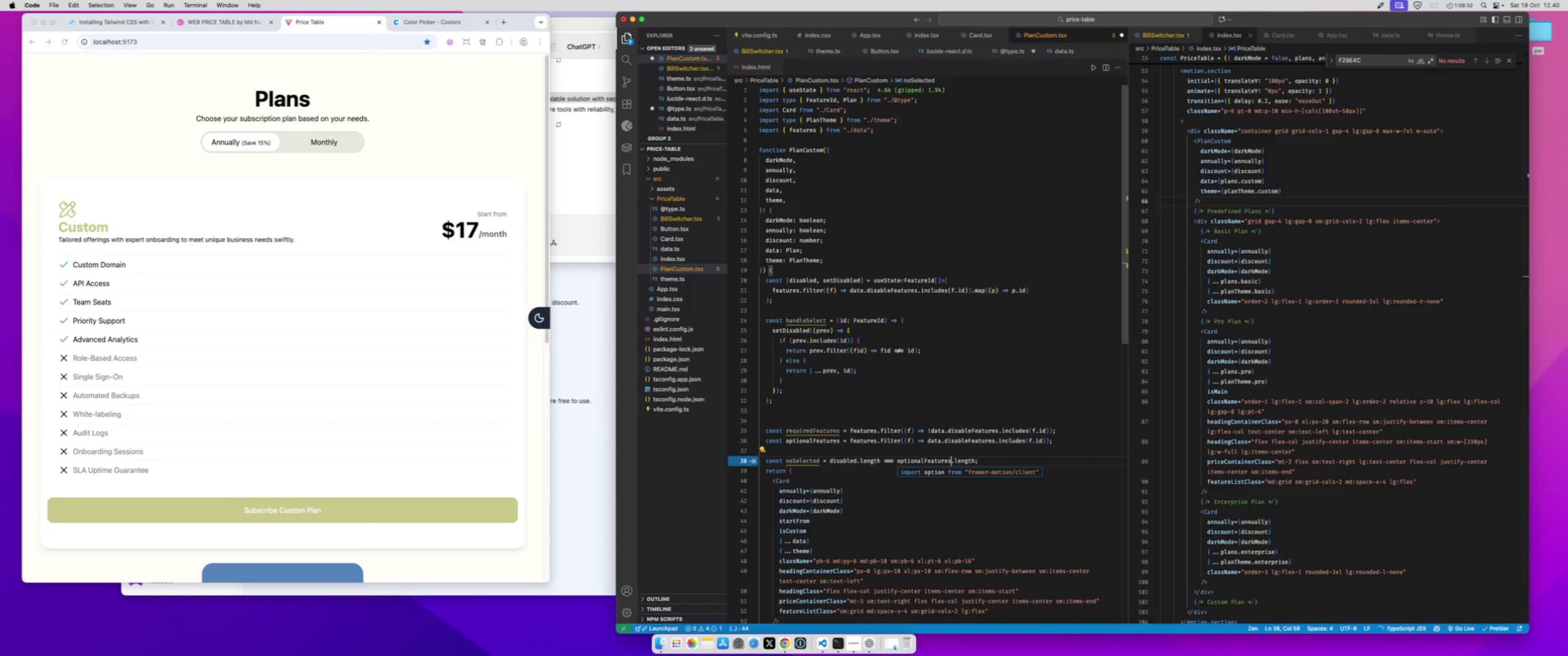 
key(Meta+S)
 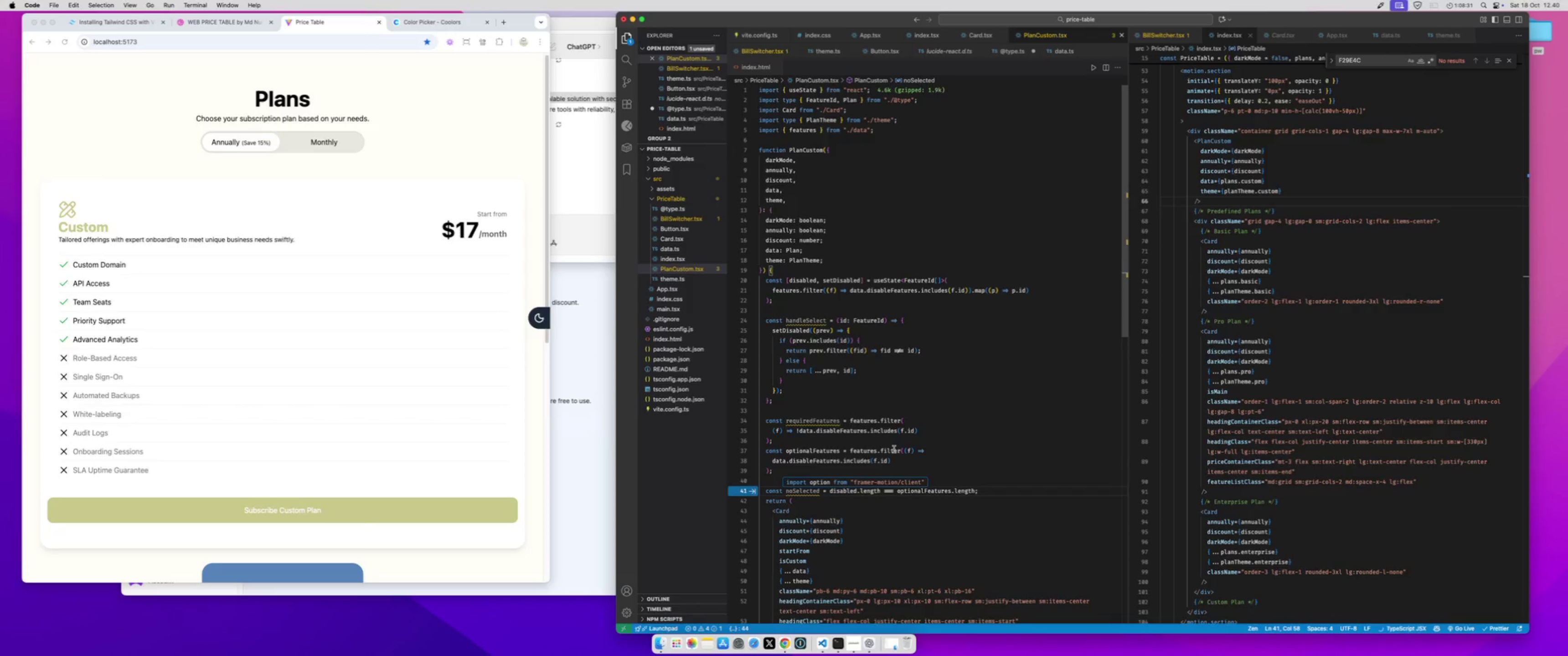 
left_click([894, 449])
 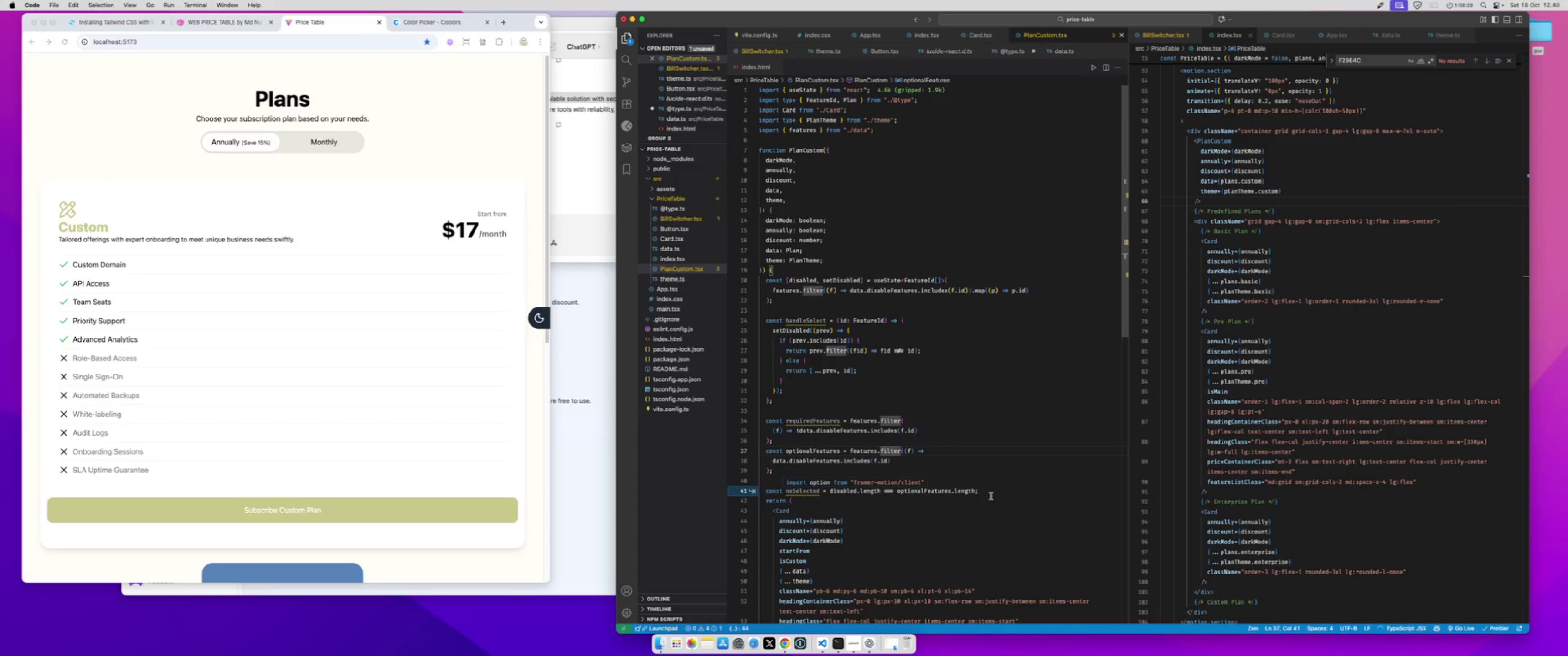 
left_click([993, 497])
 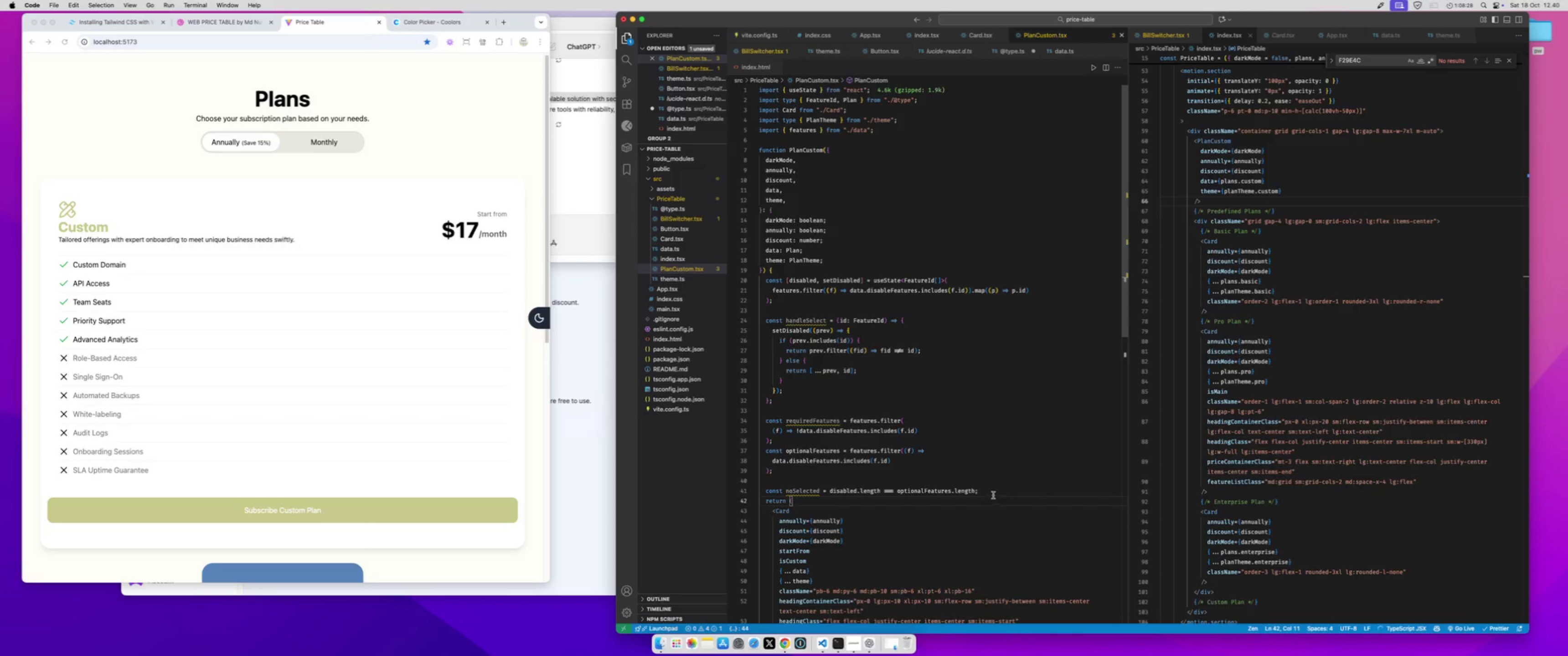 
left_click([994, 492])
 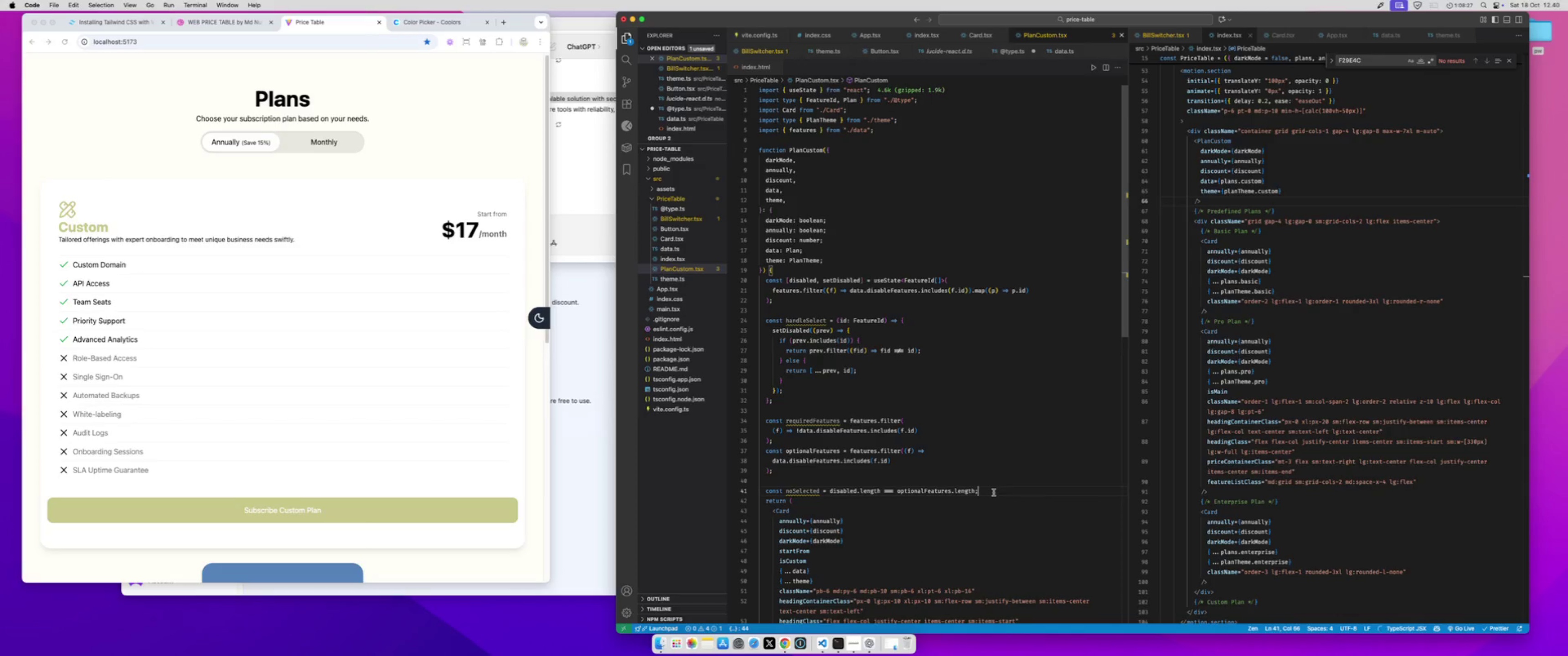 
key(Enter)
 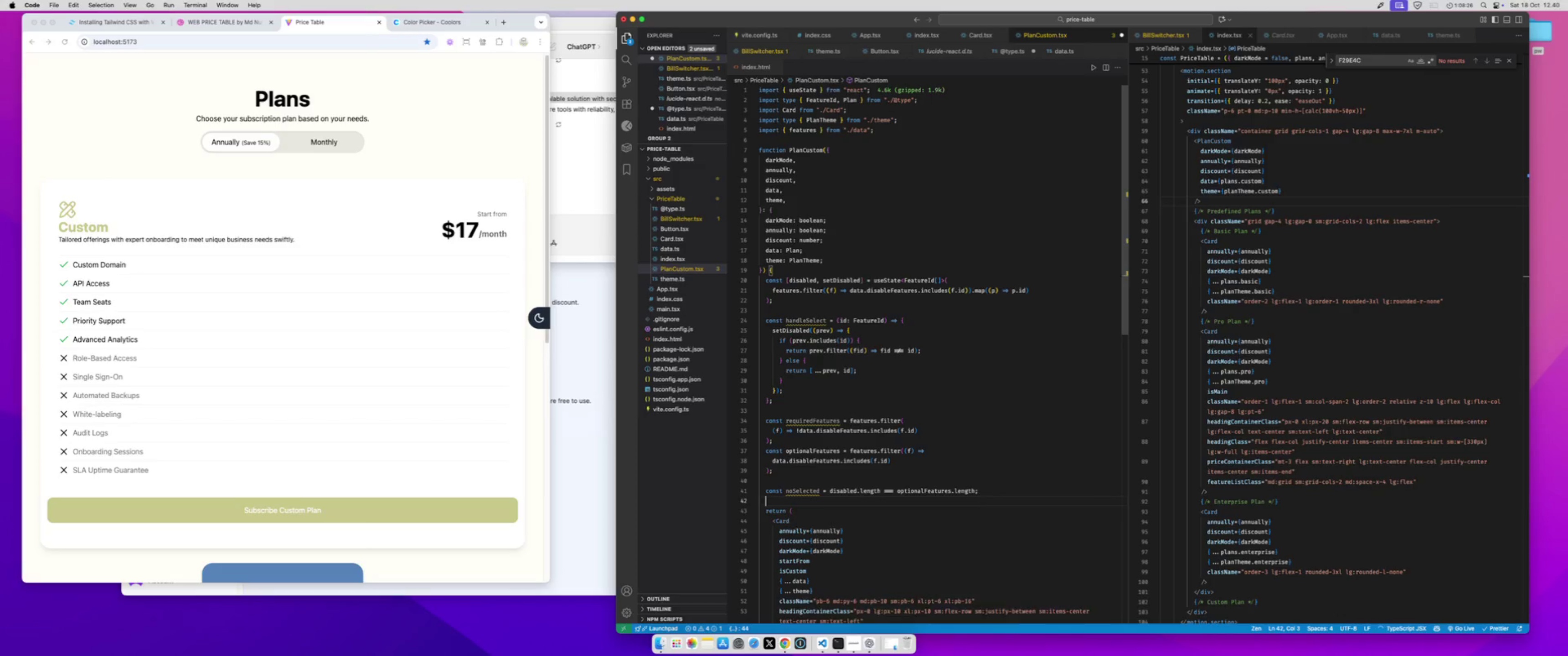 
key(Enter)
 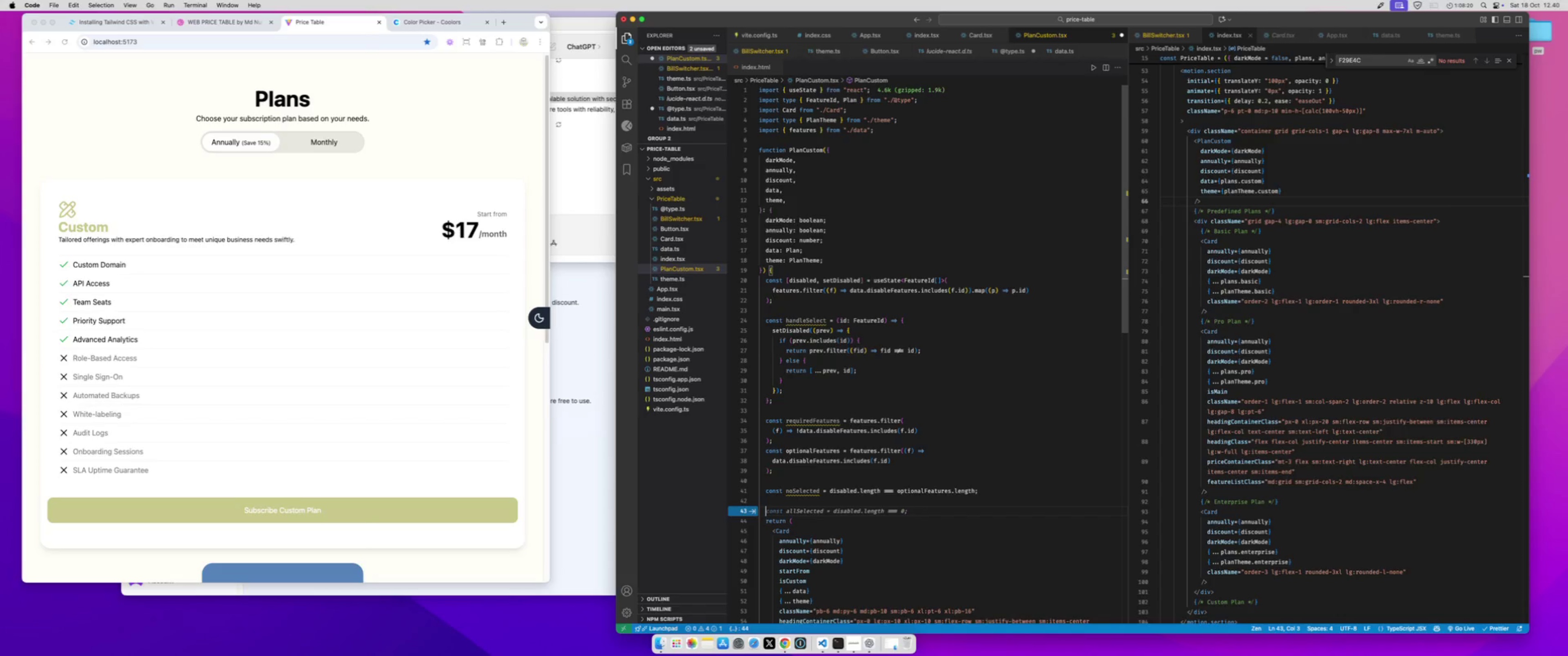 
wait(7.97)
 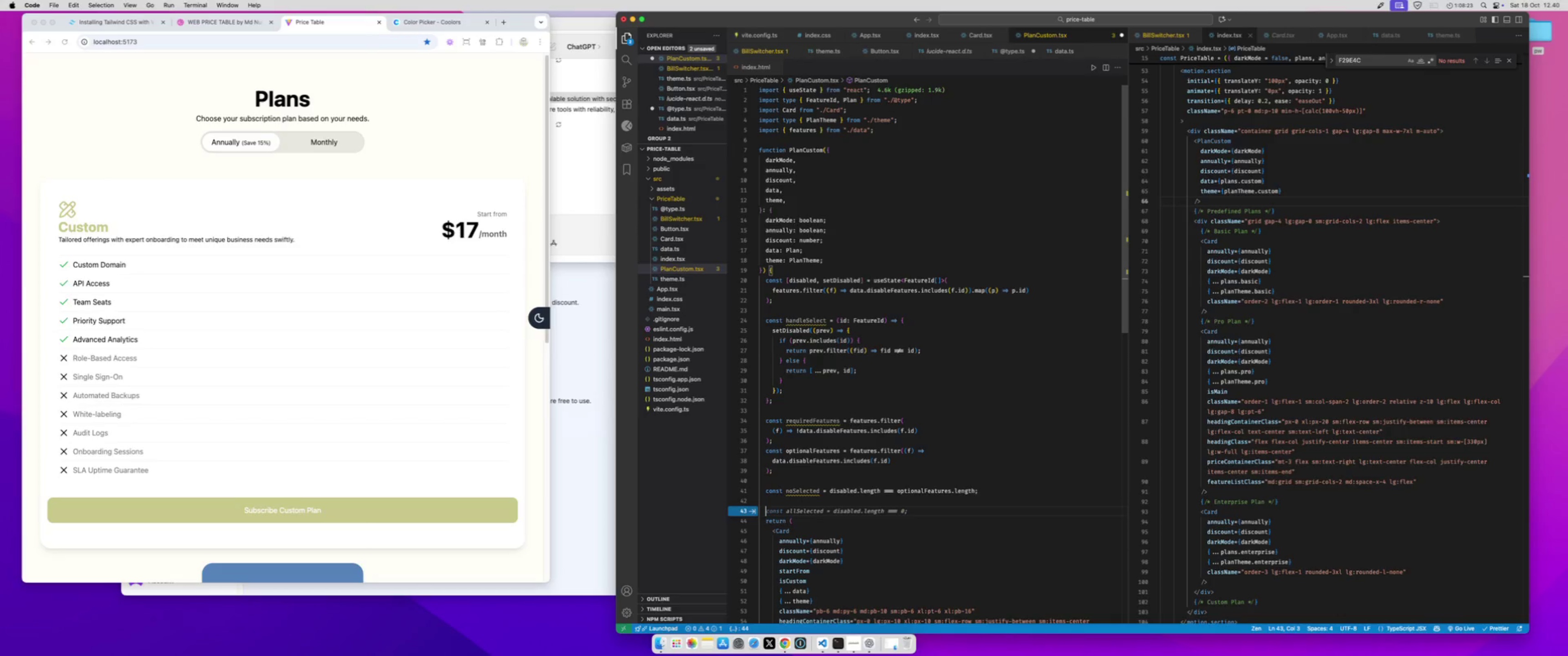 
scroll: coordinate [901, 508], scroll_direction: down, amount: 4.0
 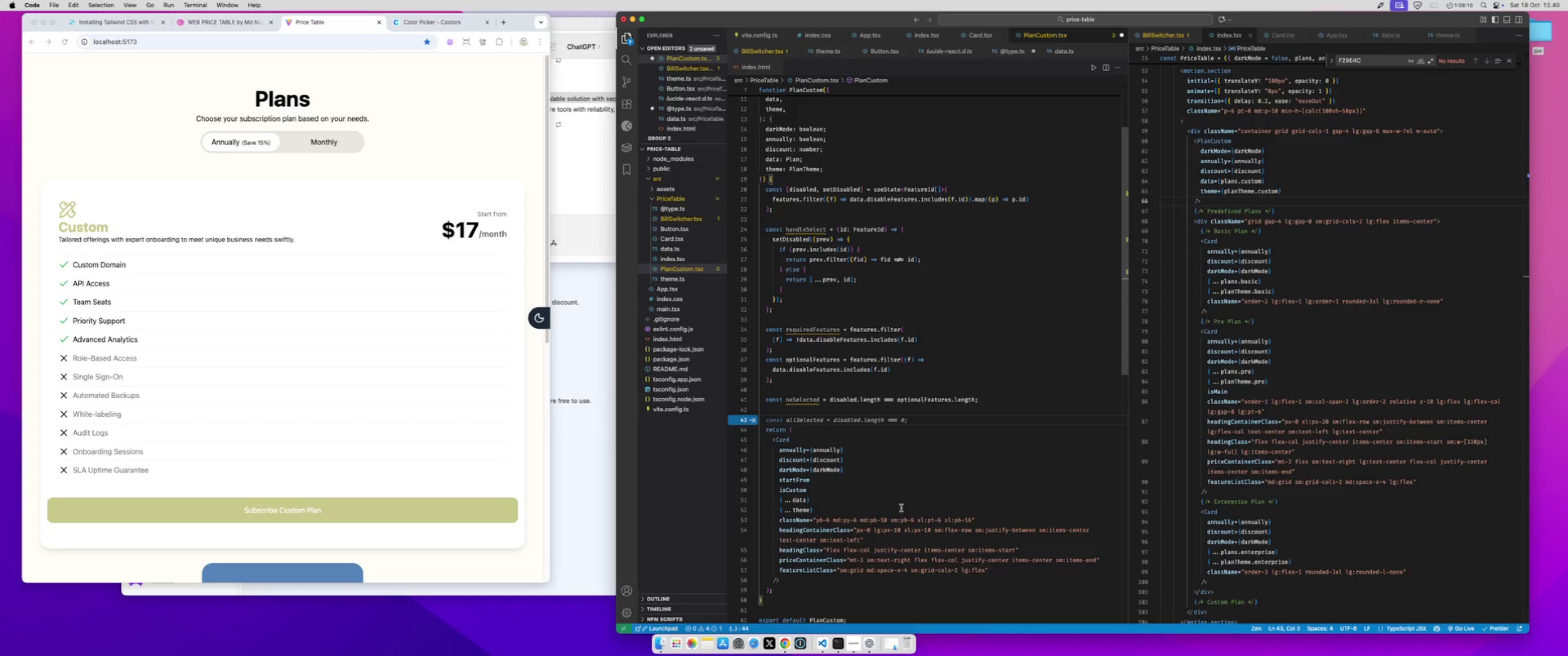 
wait(13.04)
 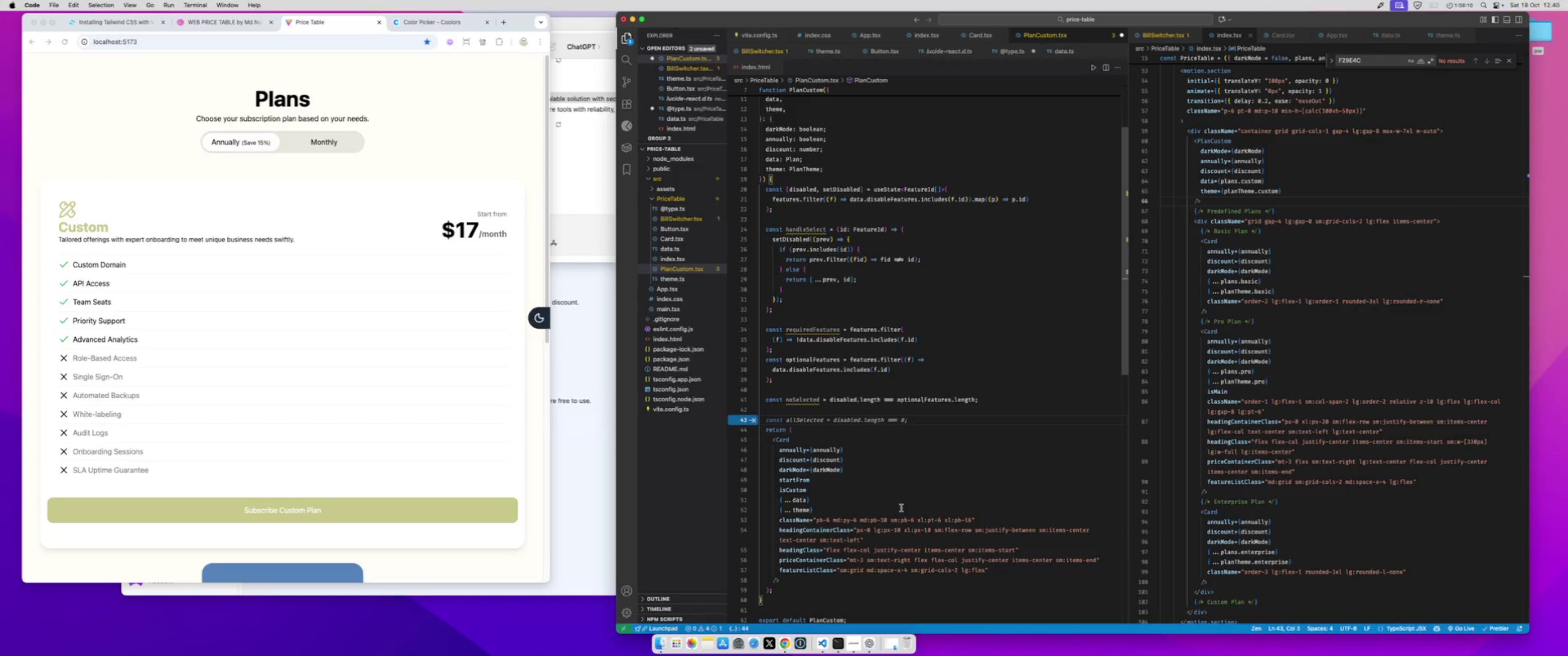 
left_click([828, 509])
 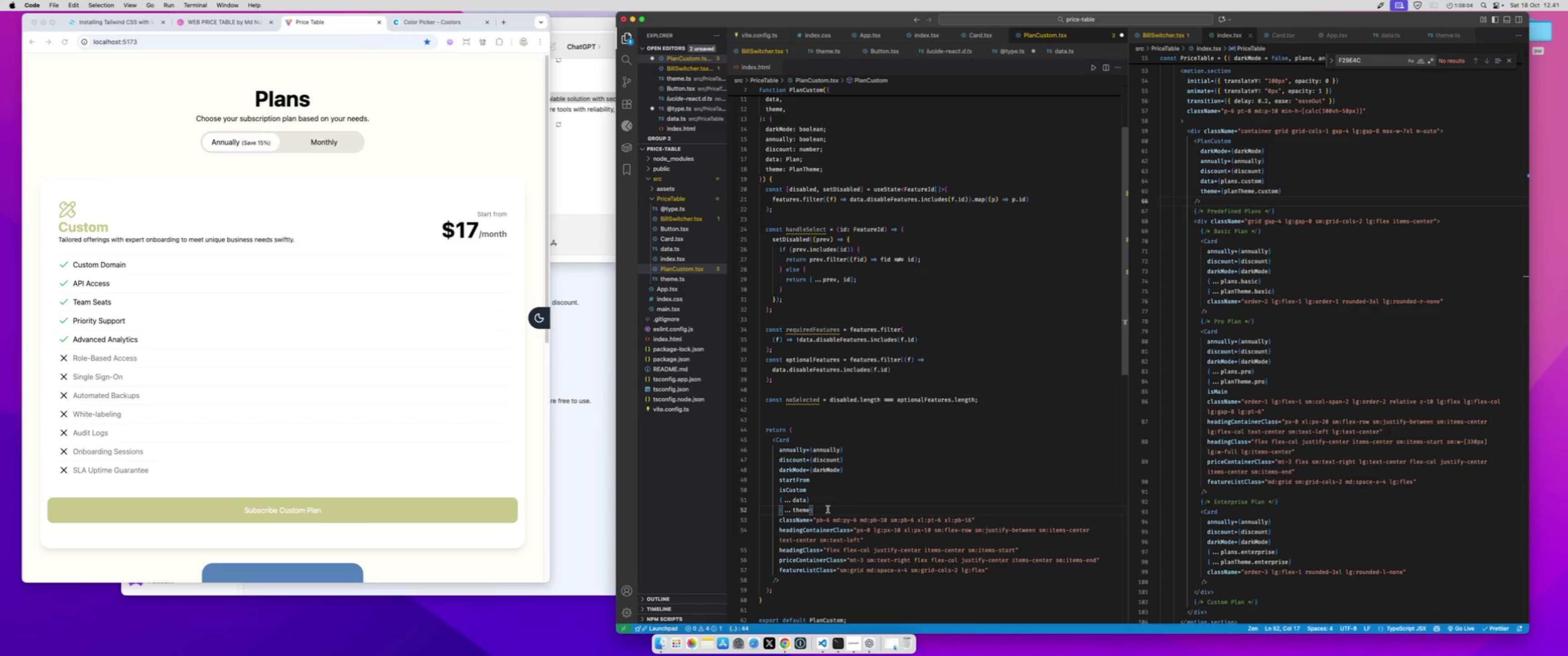 
key(Enter)
 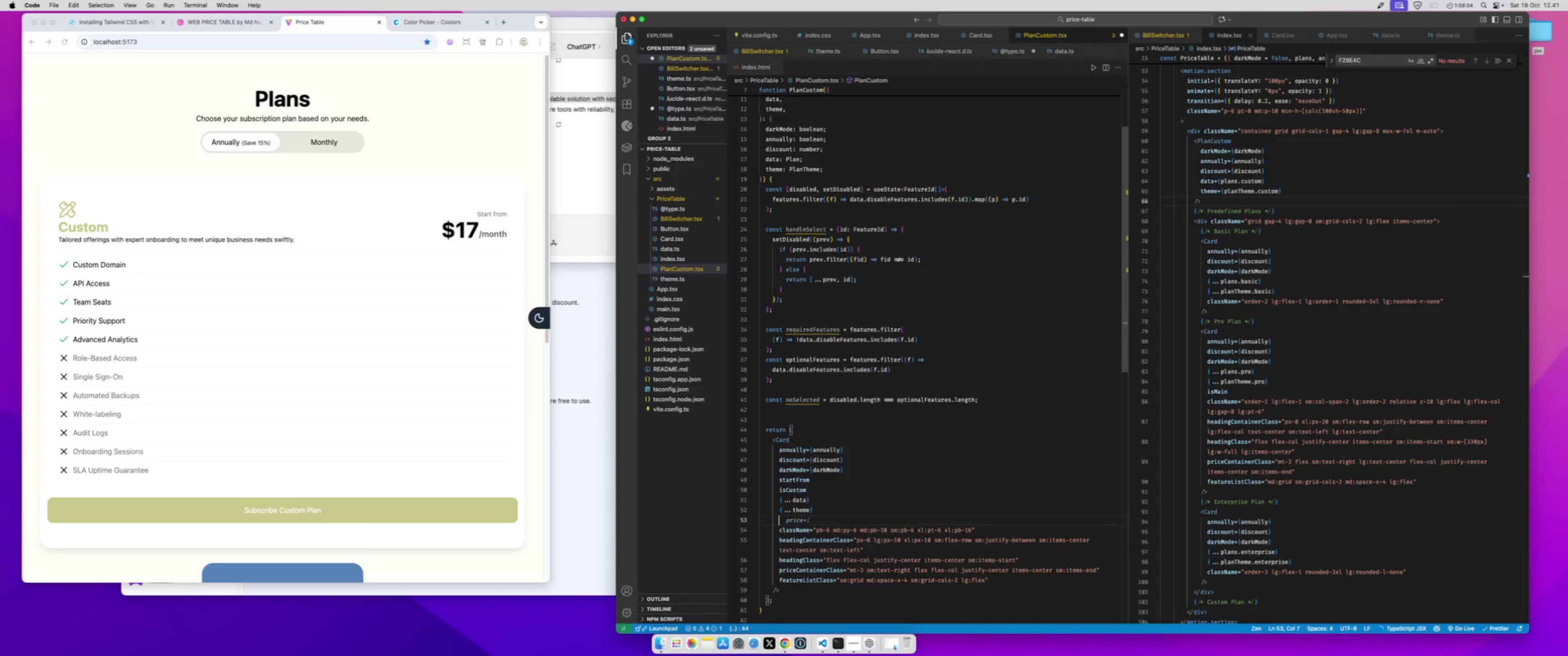 
type(disa)
 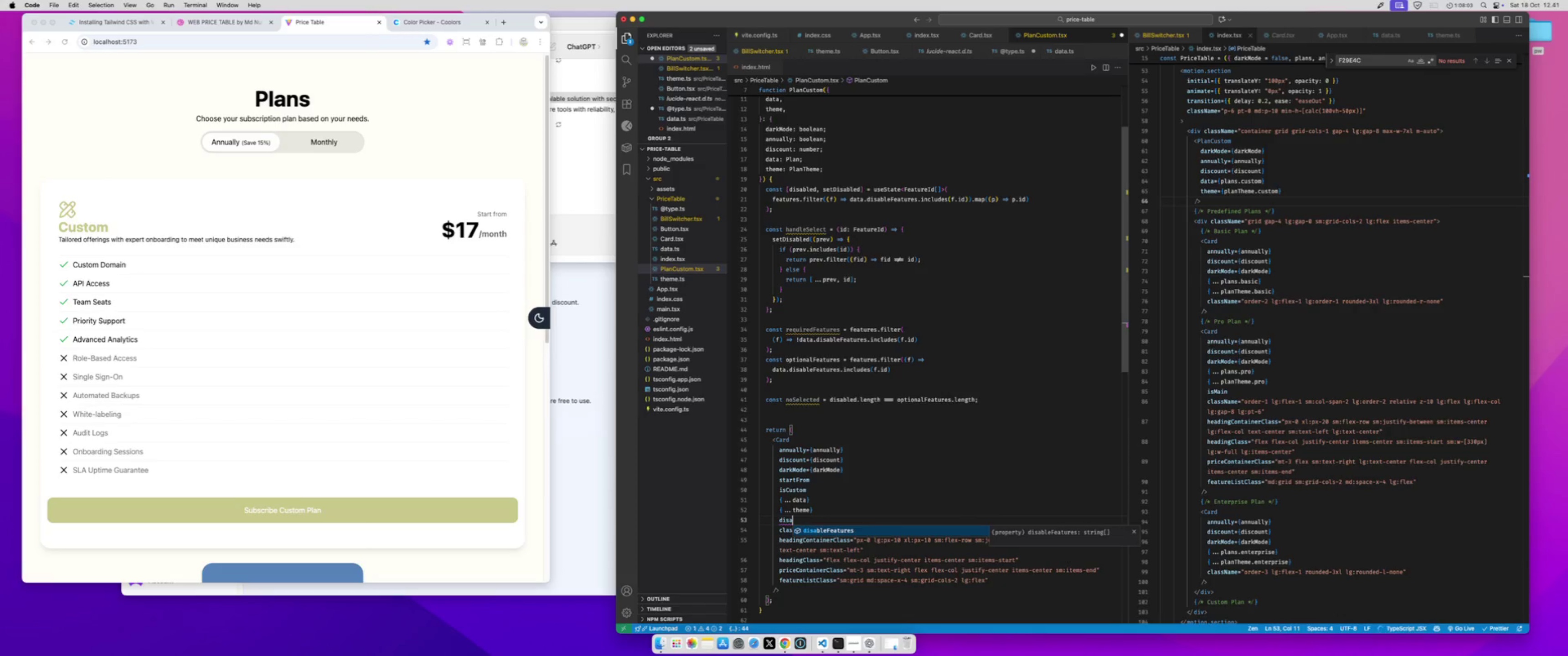 
key(Enter)
 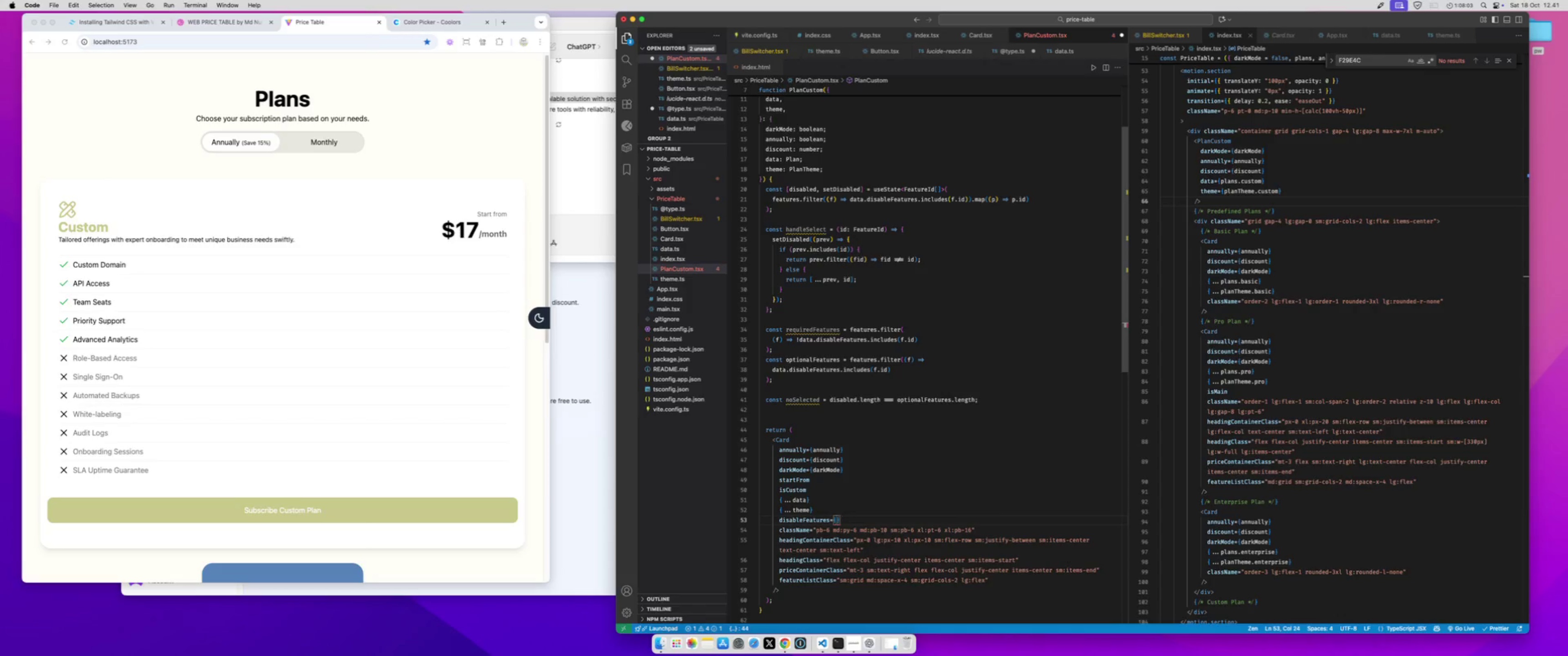 
type(disal)
 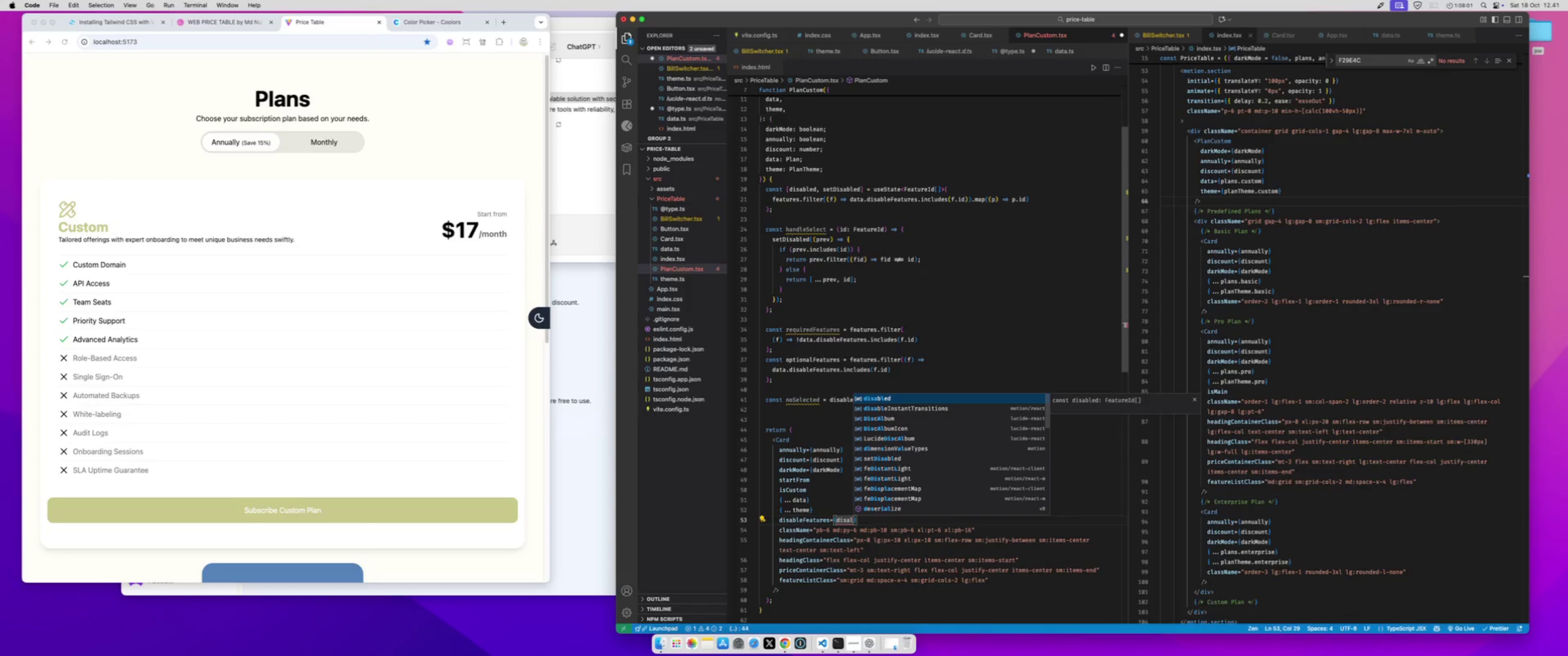 
key(Enter)
 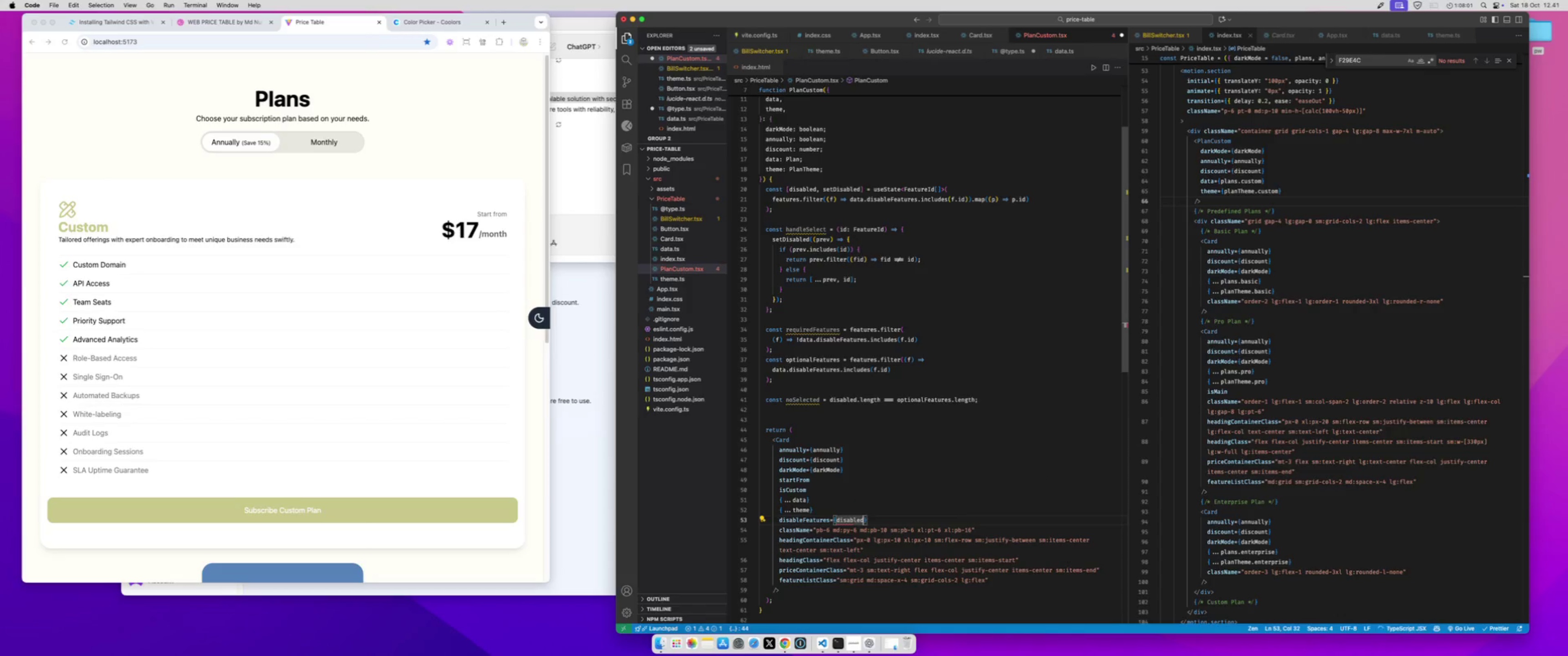 
key(Meta+S)
 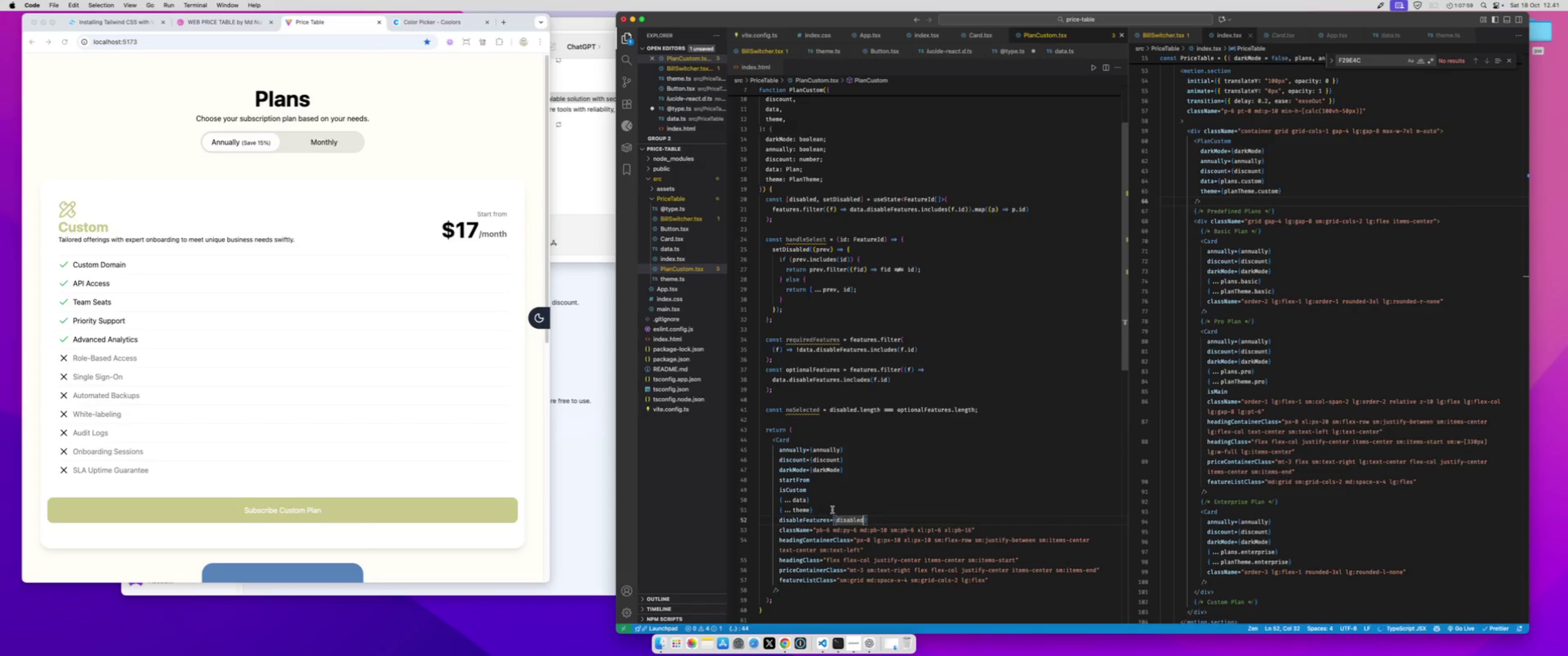 
scroll: coordinate [833, 510], scroll_direction: down, amount: 2.0
 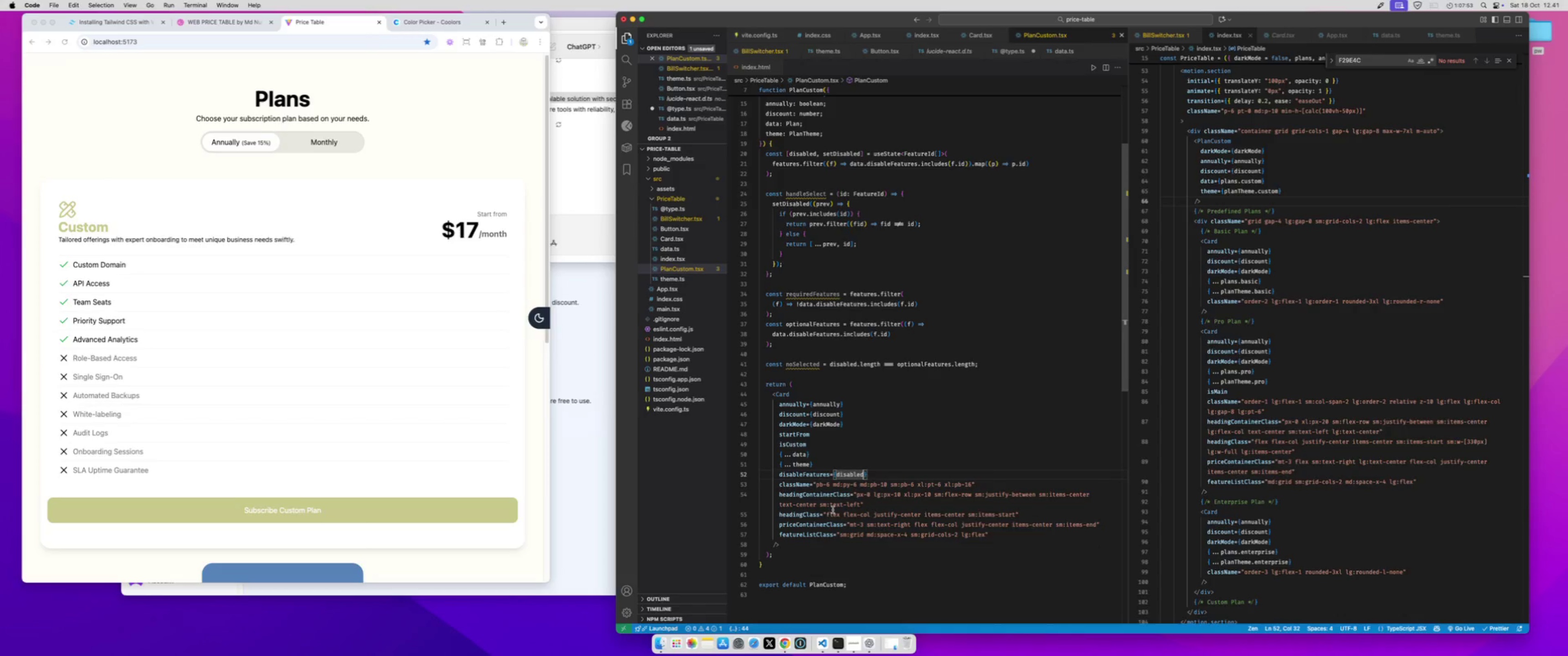 
wait(10.46)
 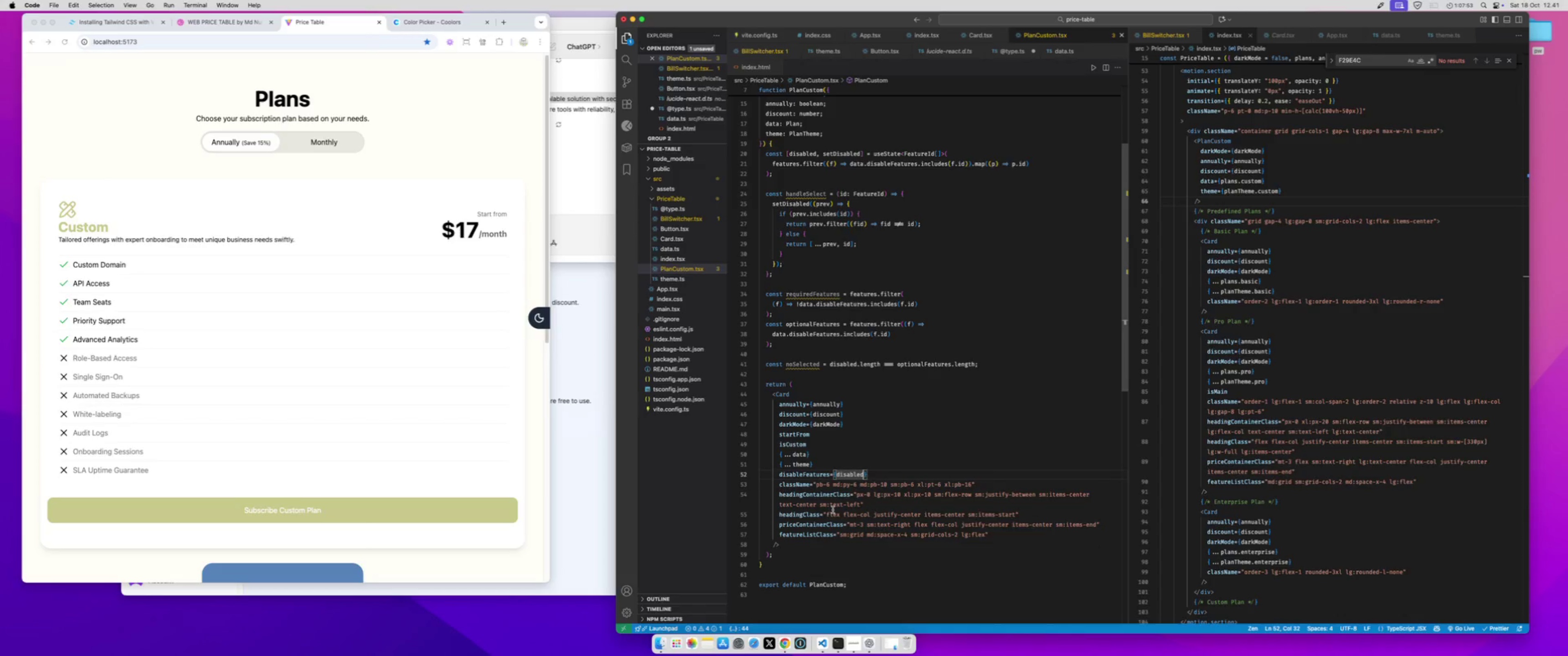 
left_click([777, 547])
 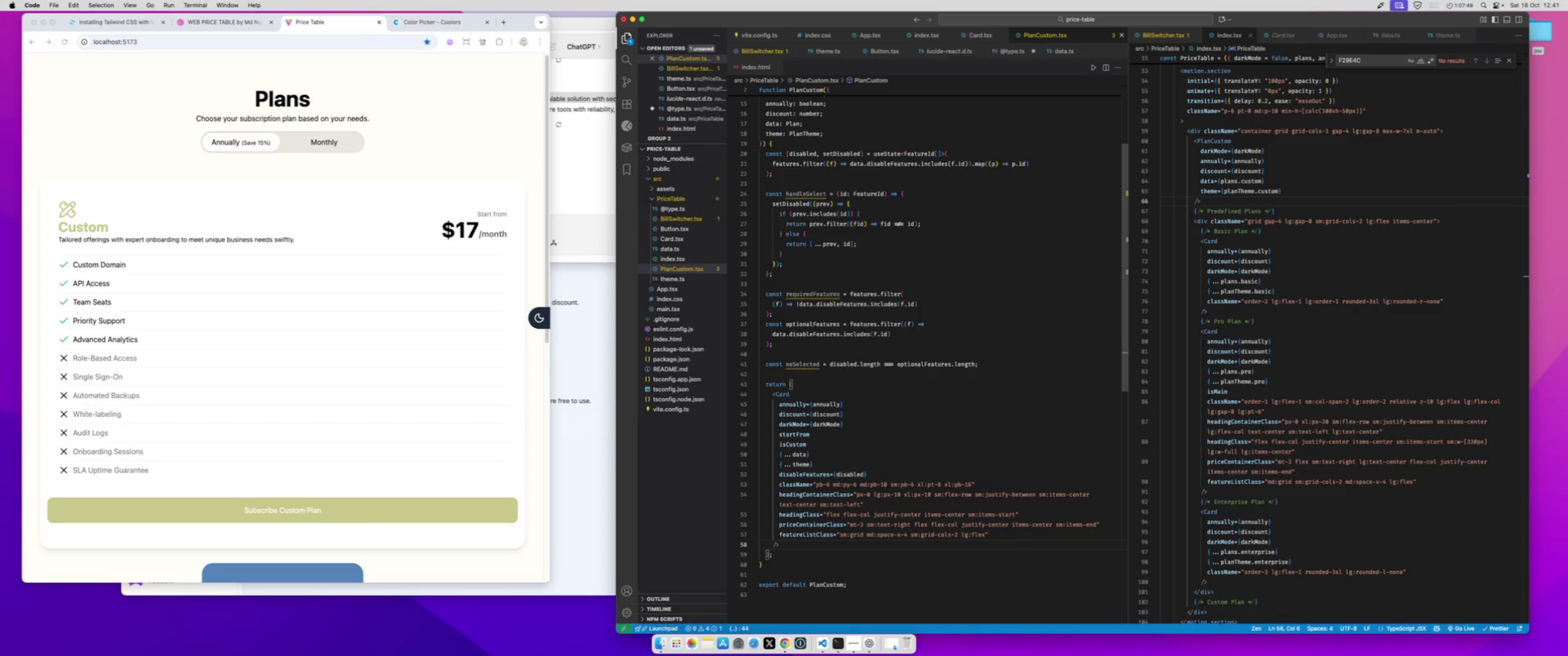 
key(Backspace)
 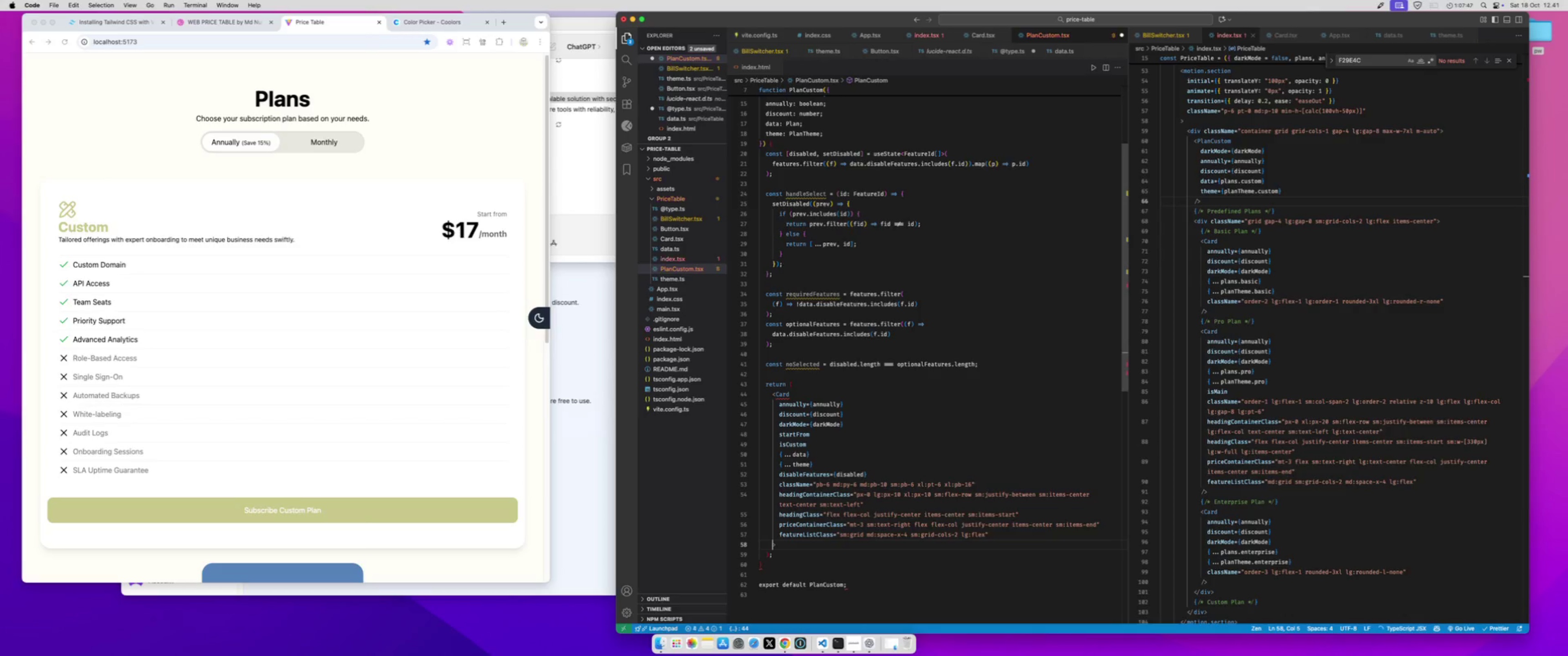 
key(ArrowRight)
 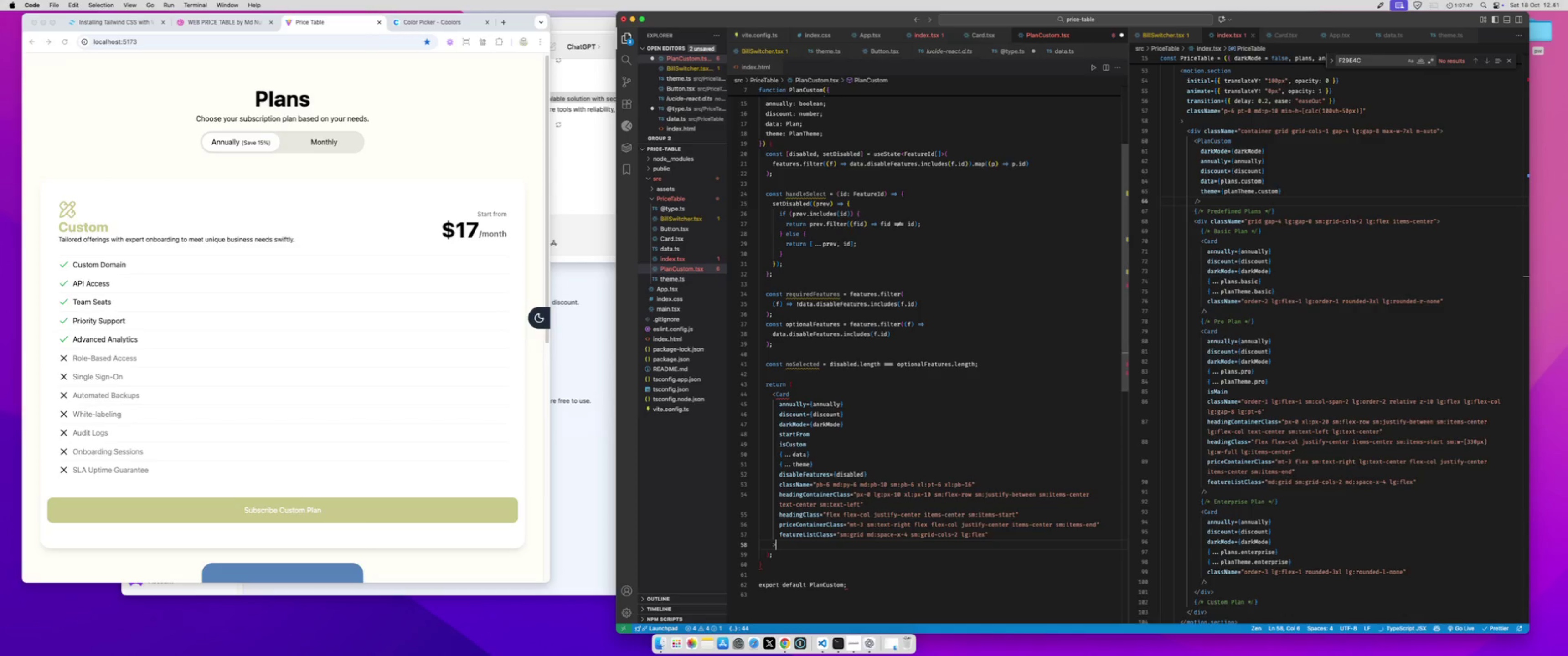 
type(</div>)
 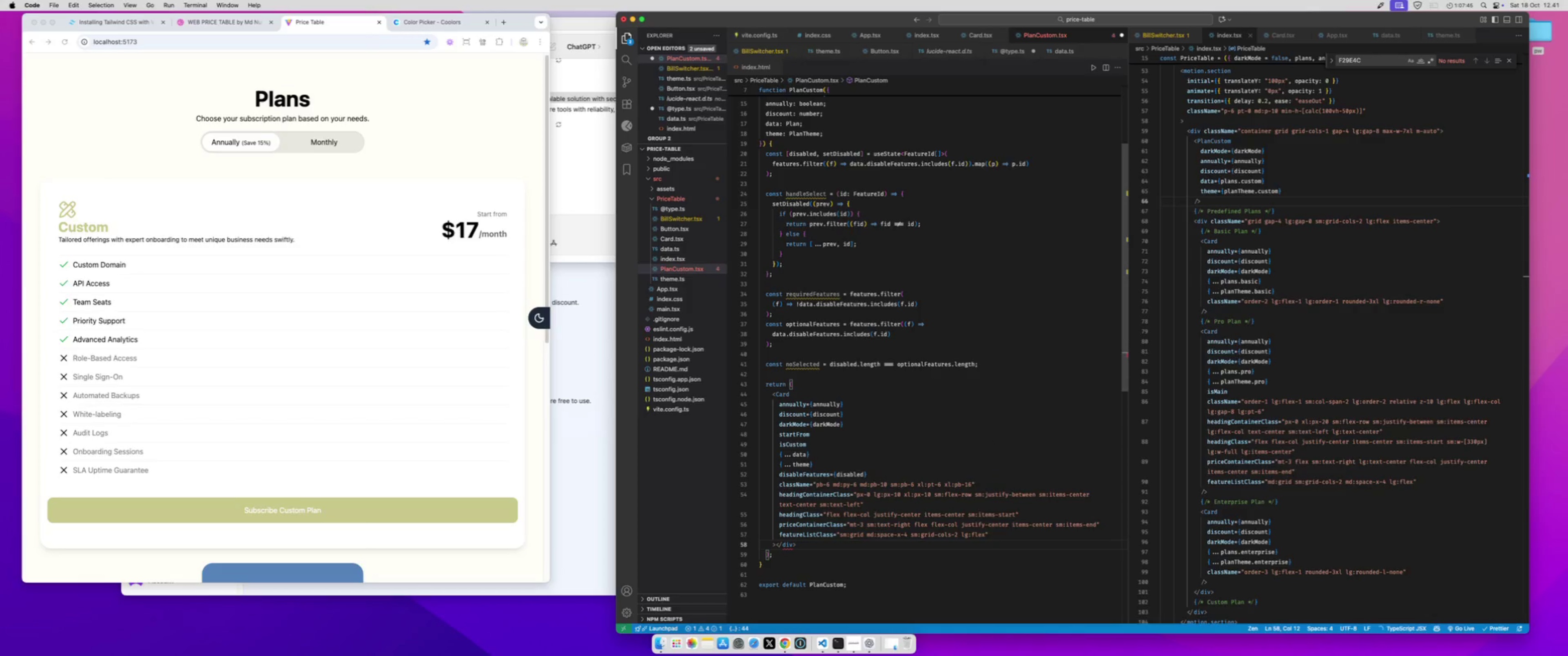 
key(ArrowLeft)
 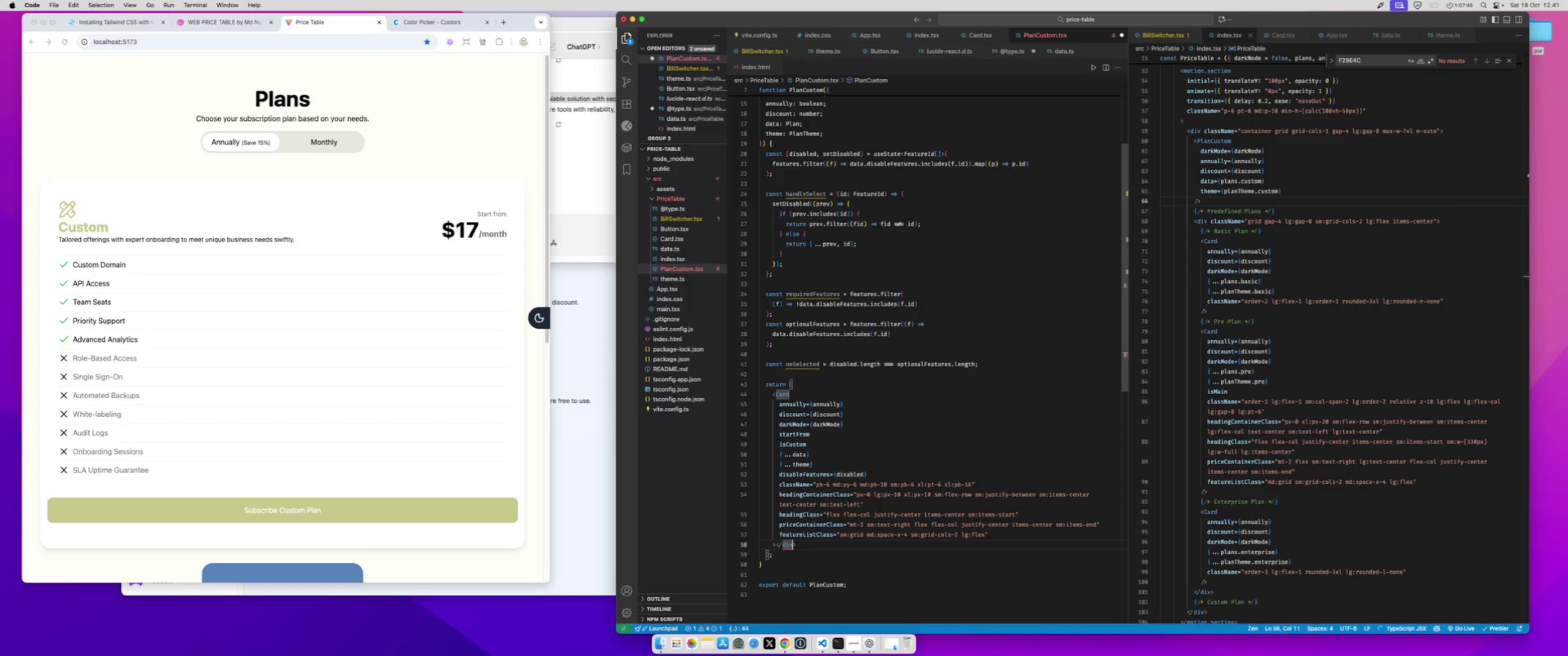 
key(Shift+ArrowLeft)
 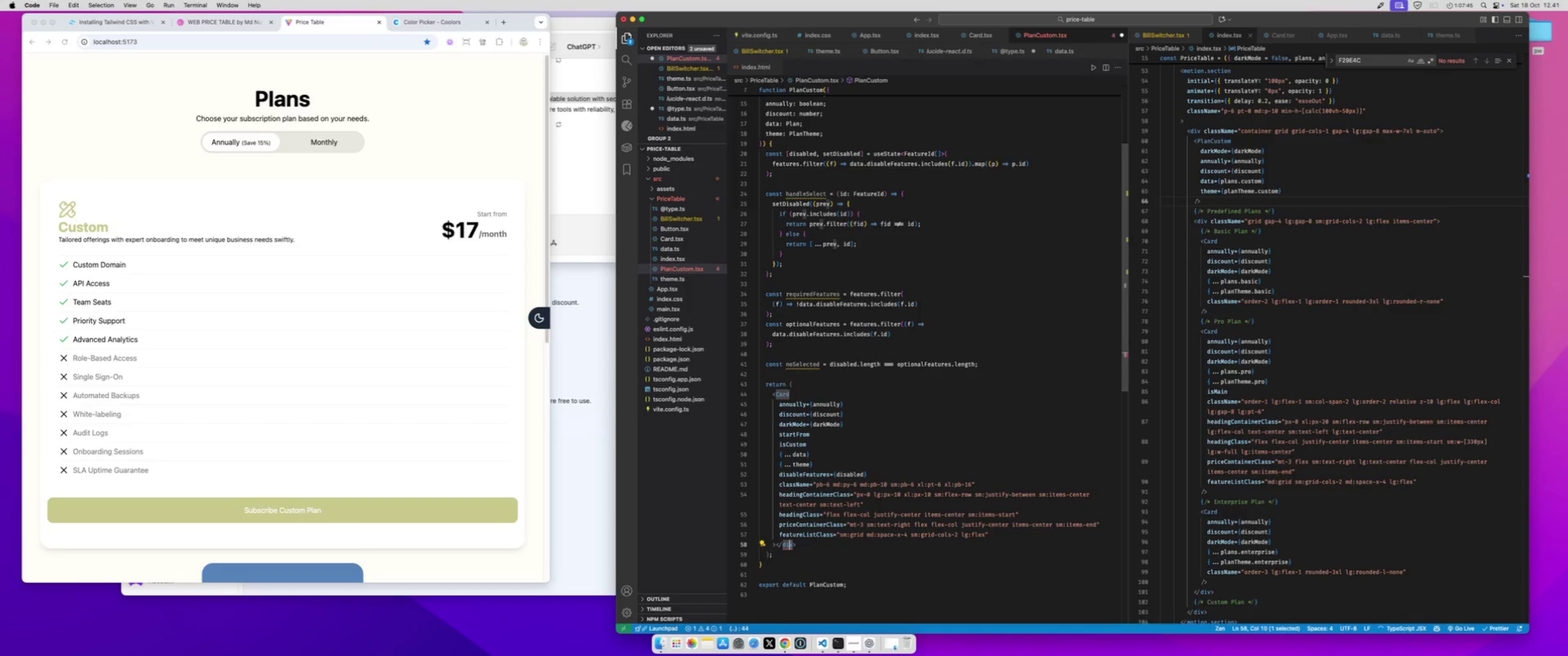 
key(Shift+ArrowLeft)
 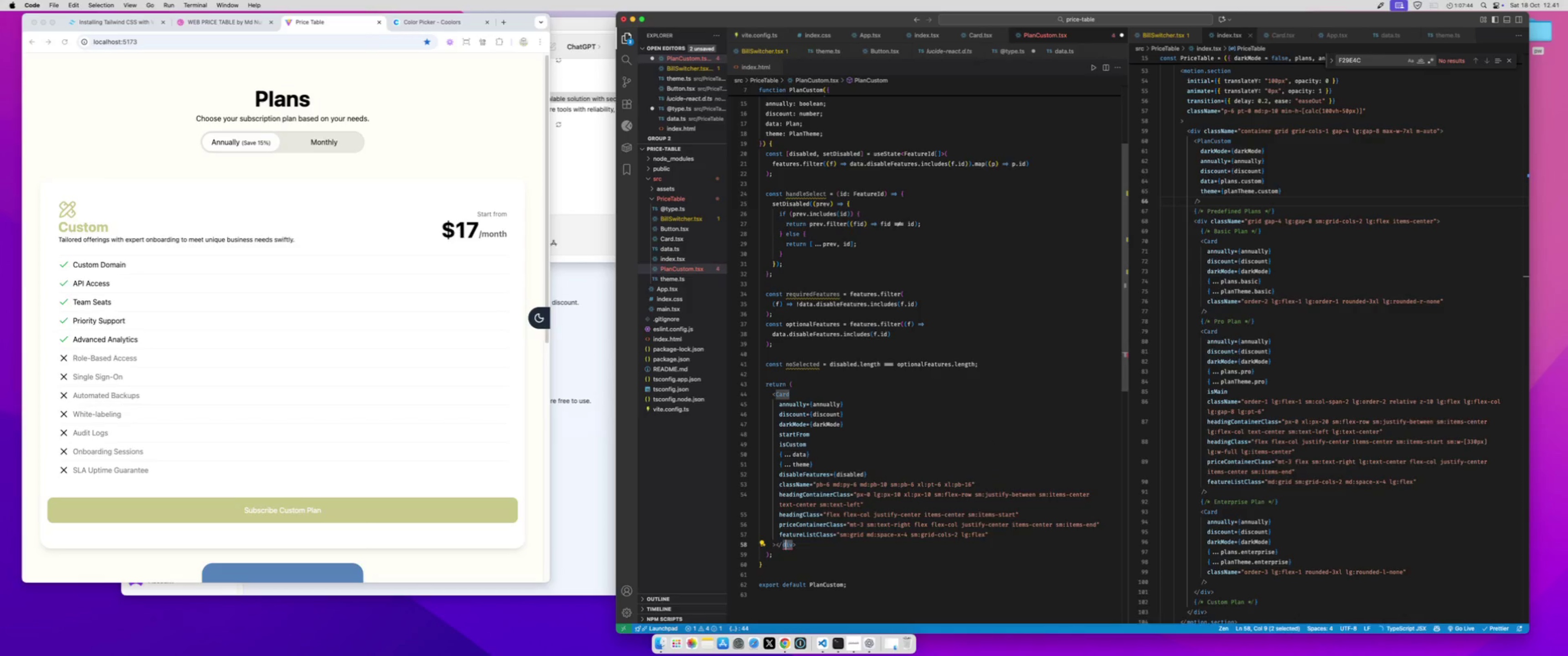 
key(Shift+ArrowLeft)
 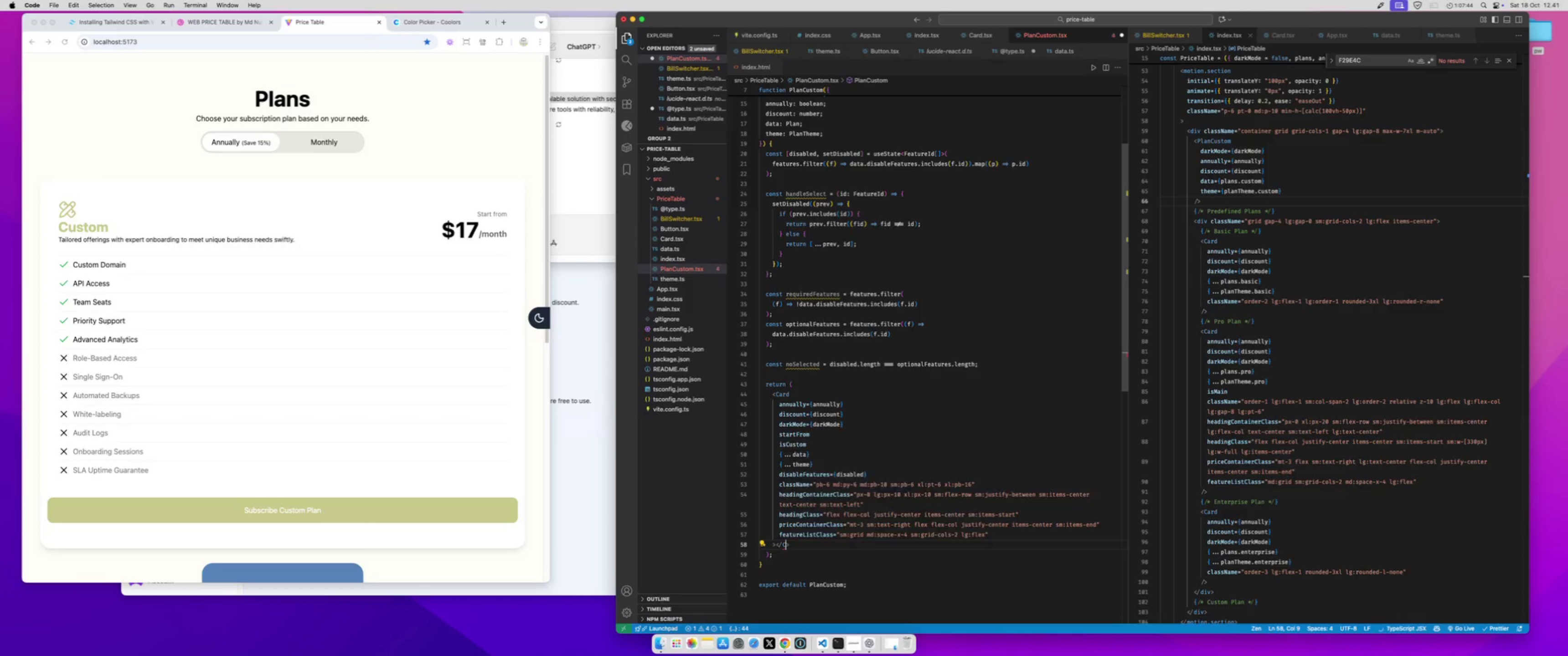 
type(Card)
 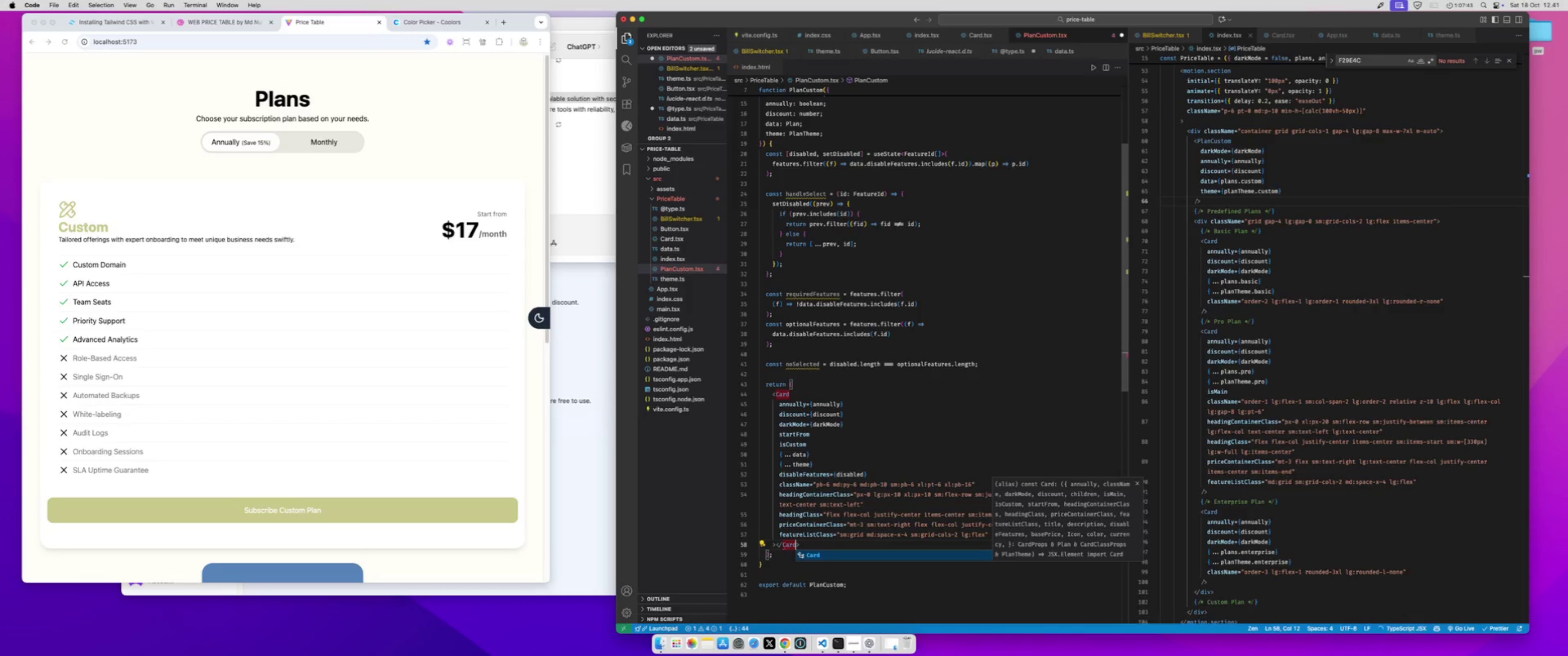 
key(Meta+CommandLeft)
 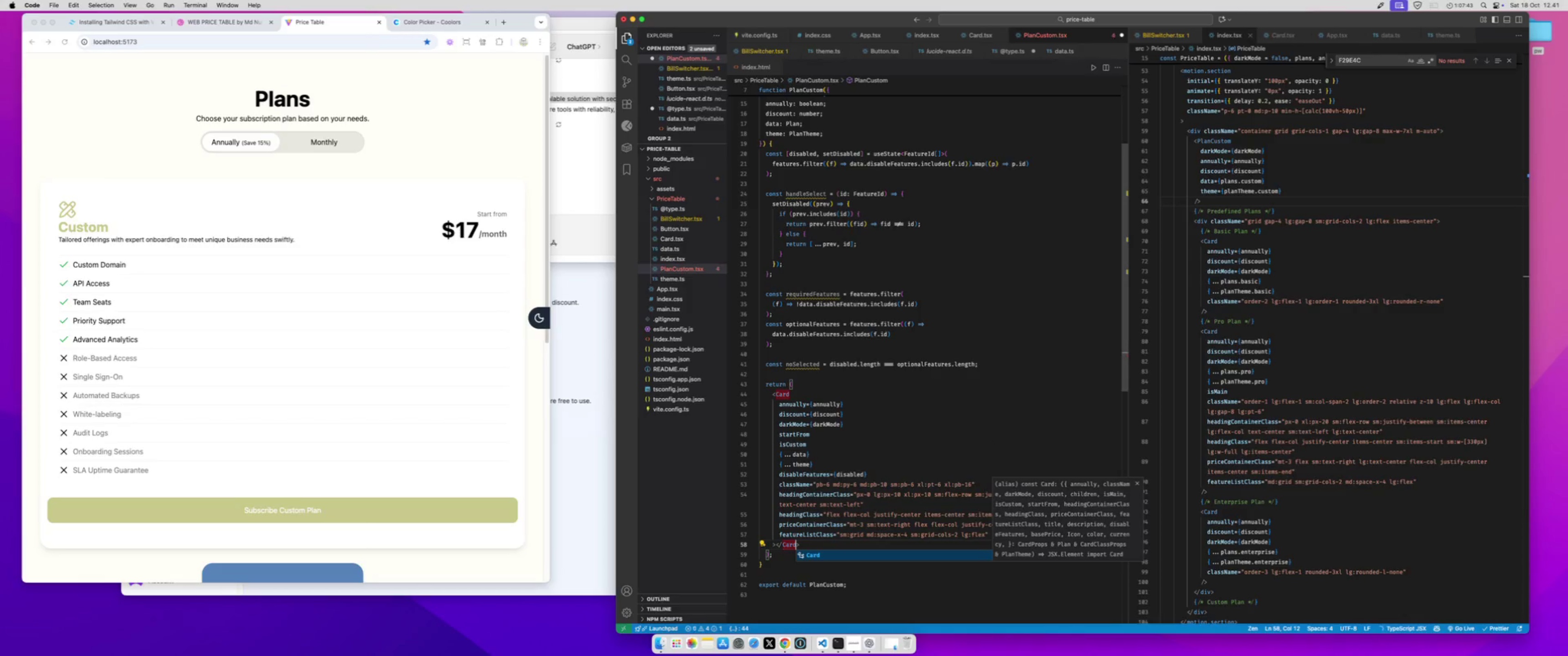 
key(Meta+S)
 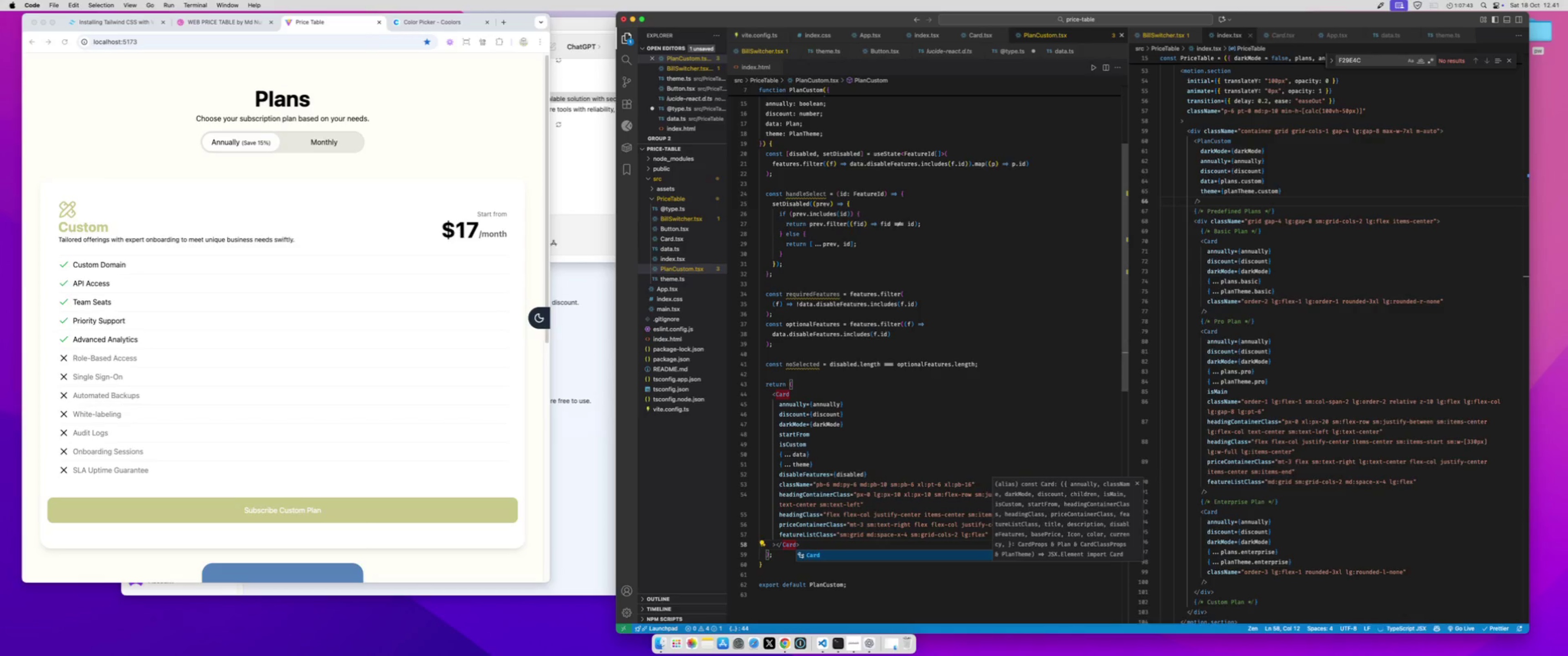 
key(ArrowLeft)
 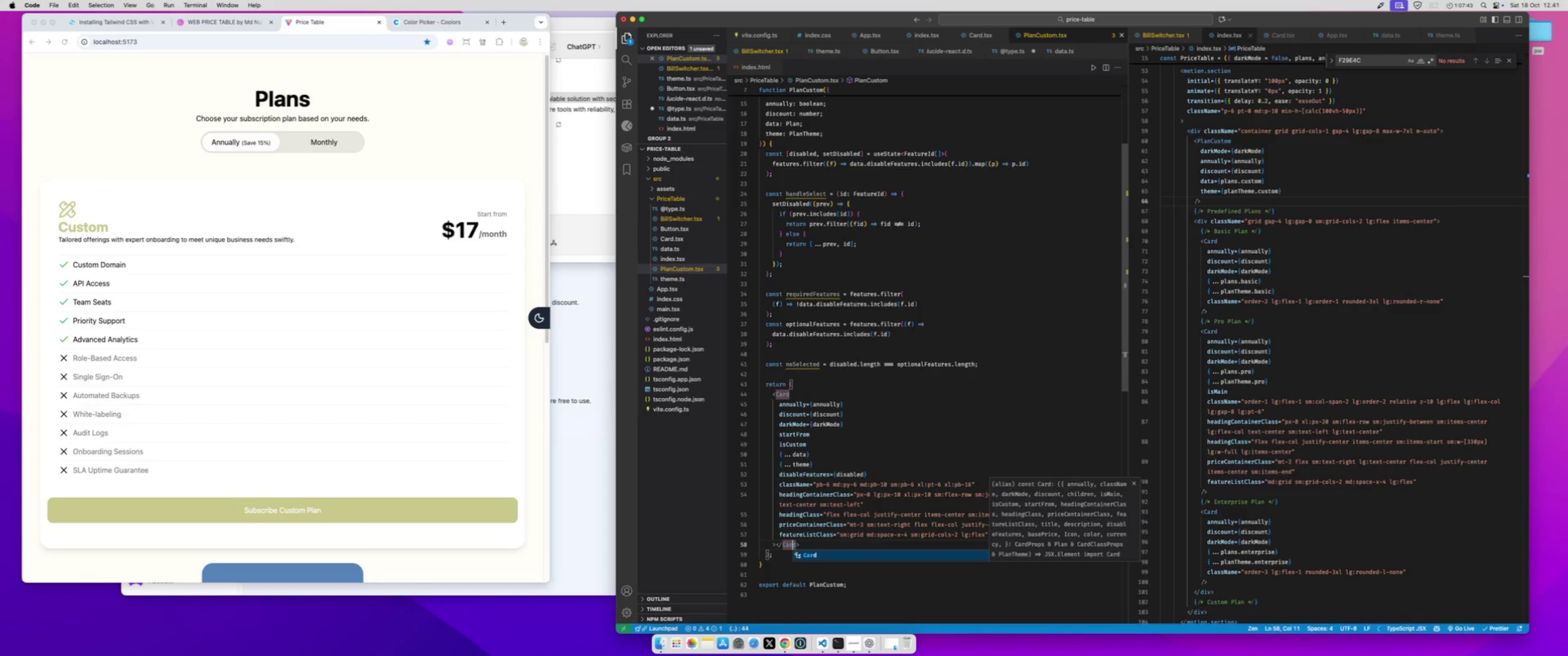 
key(ArrowLeft)
 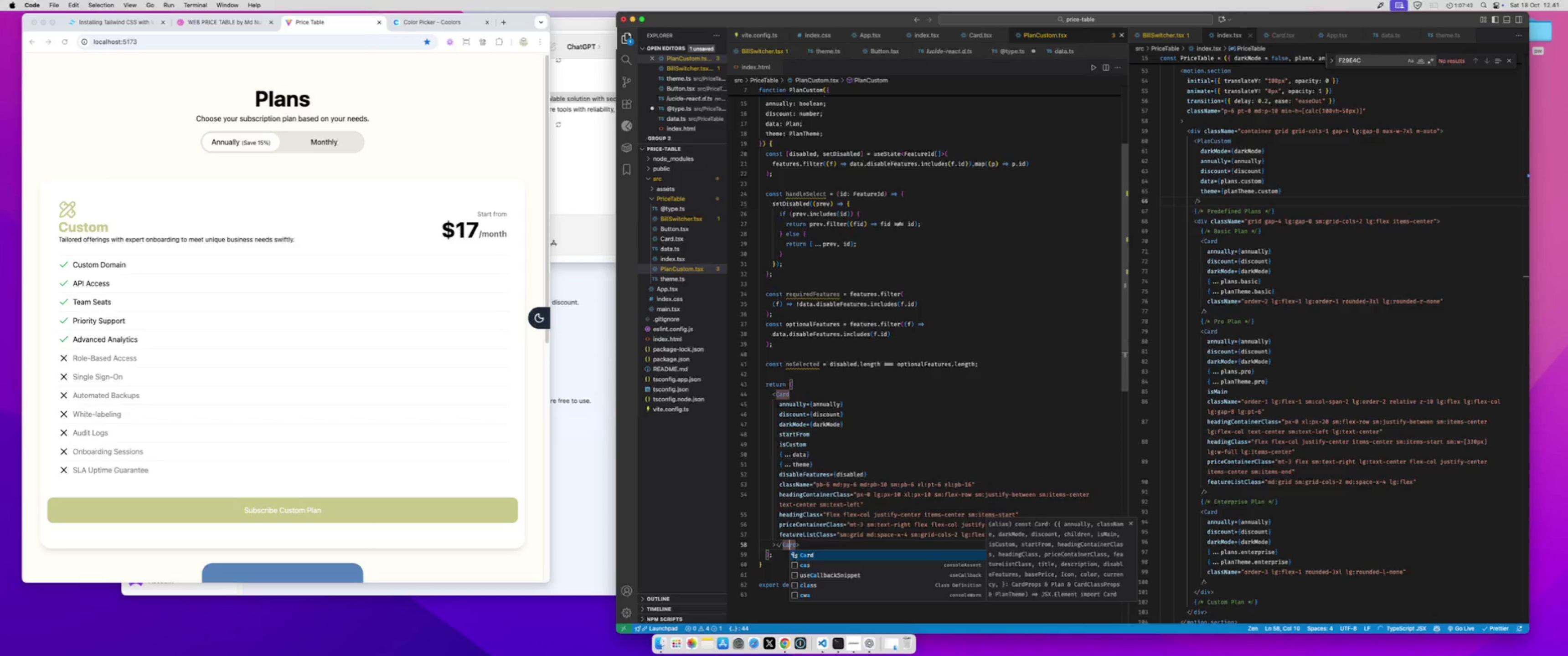 
key(ArrowLeft)
 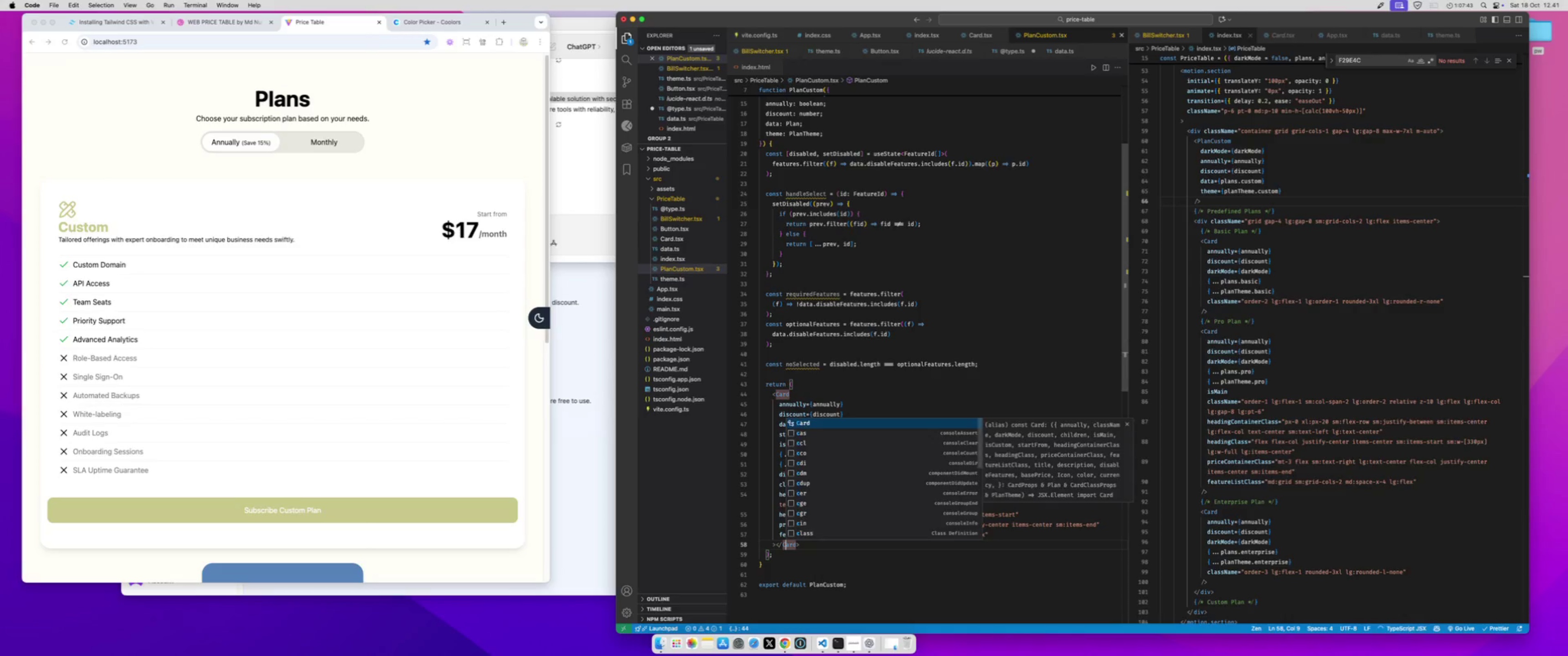 
key(ArrowLeft)
 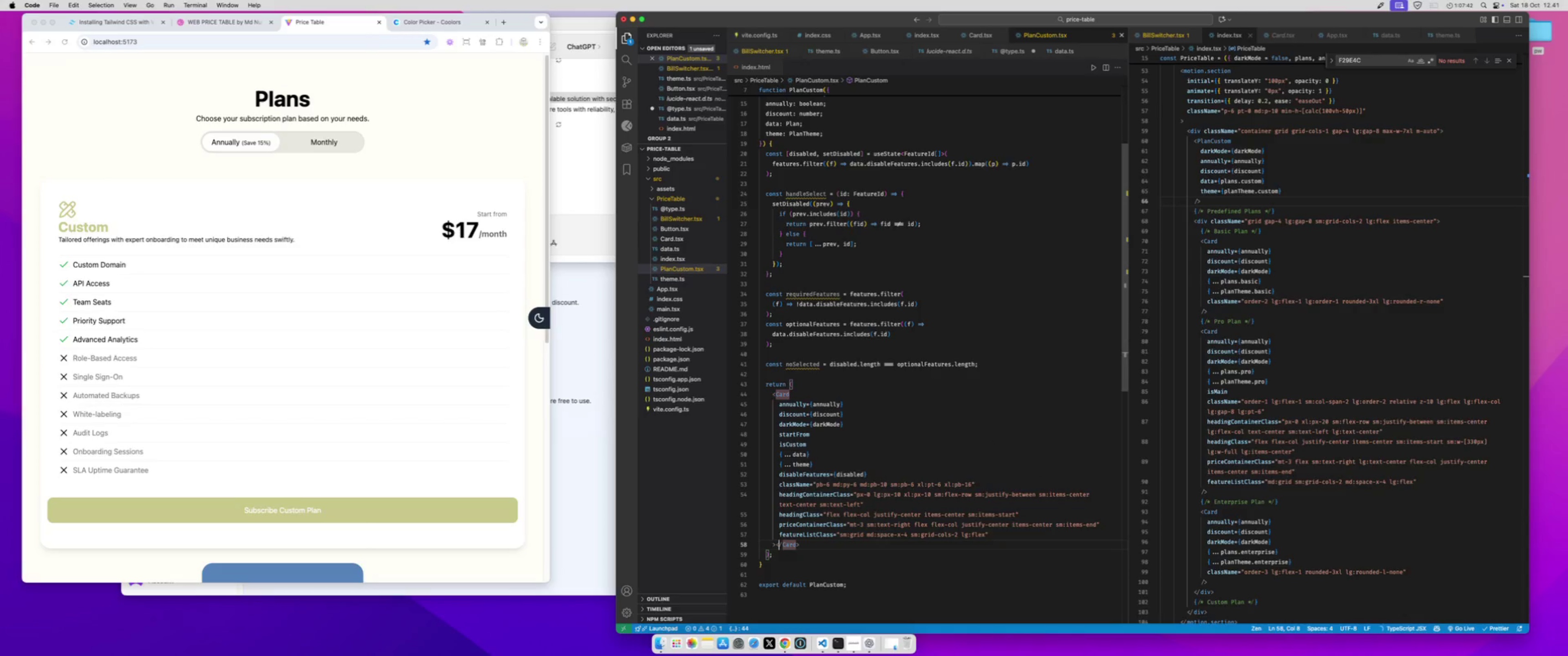 
key(ArrowLeft)
 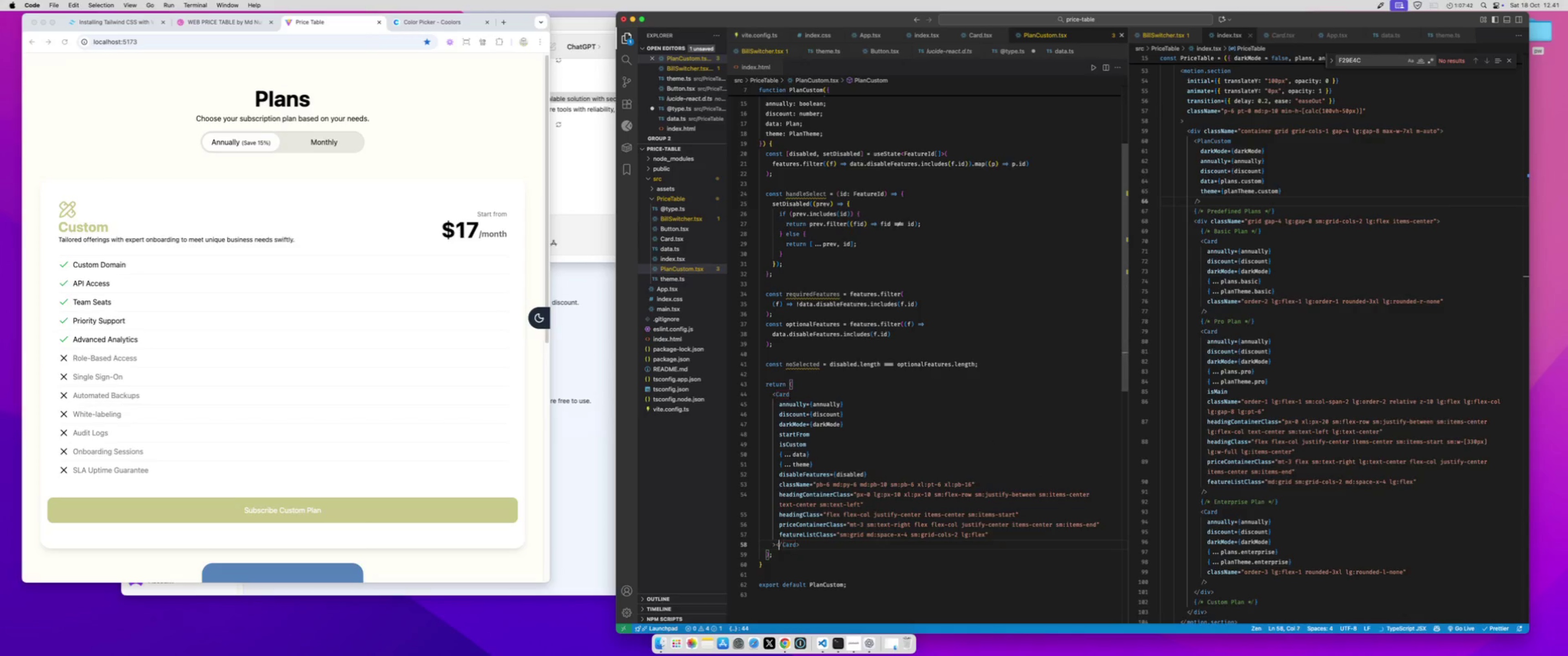 
key(ArrowLeft)
 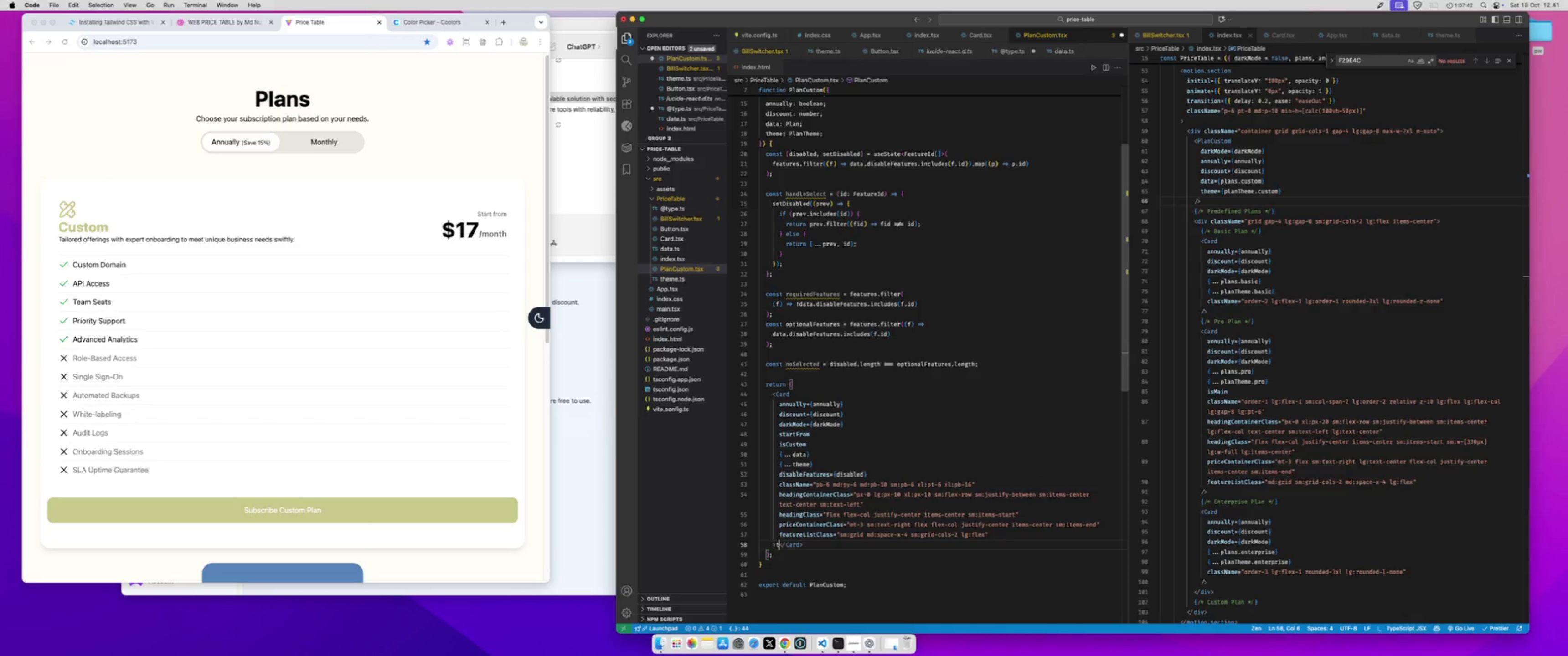 
type(test)
 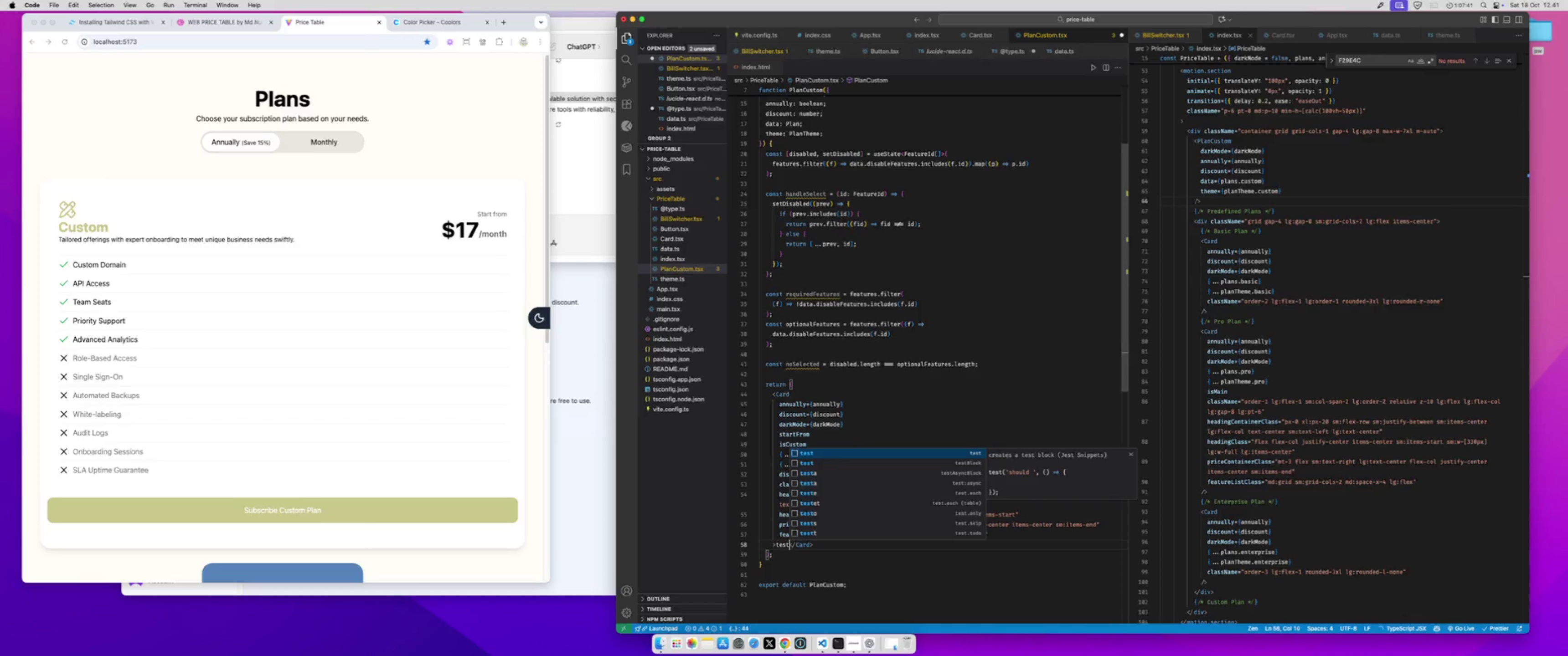 
key(Meta+S)
 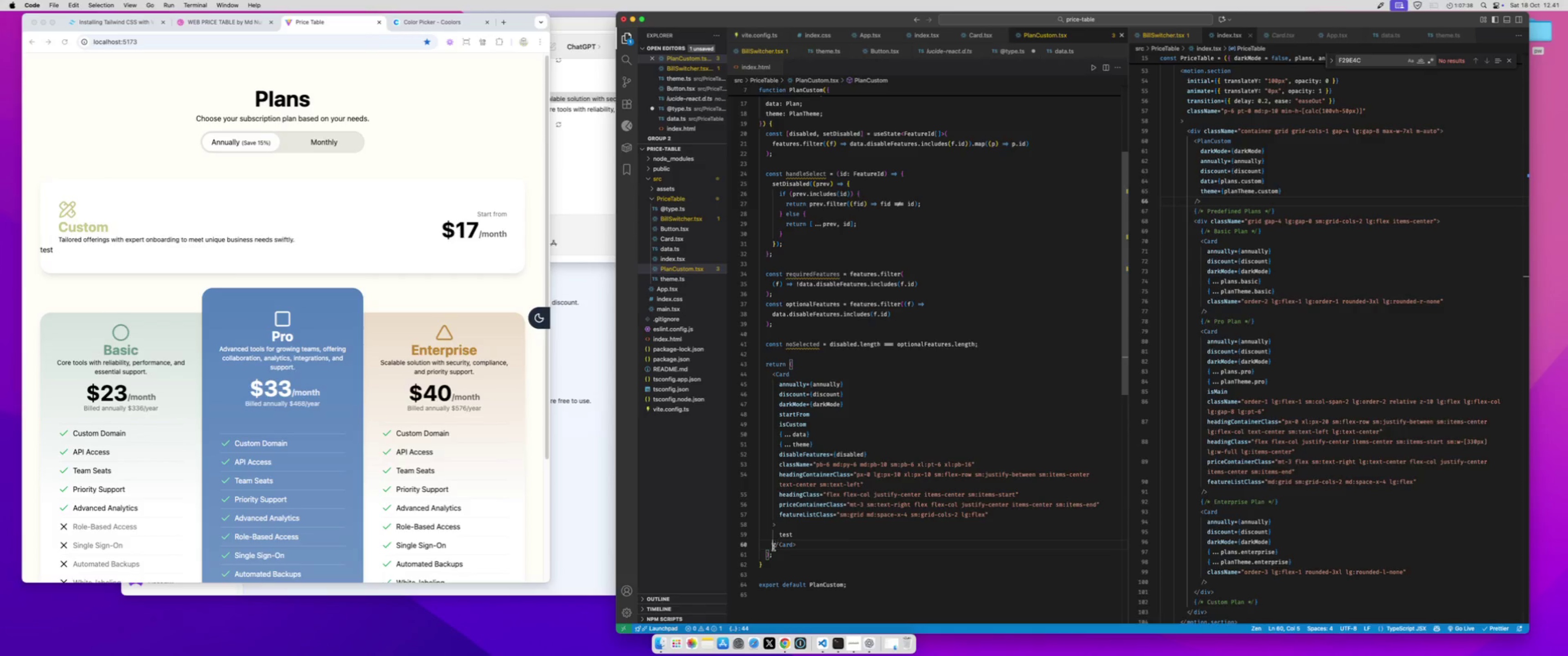 
double_click([789, 535])
 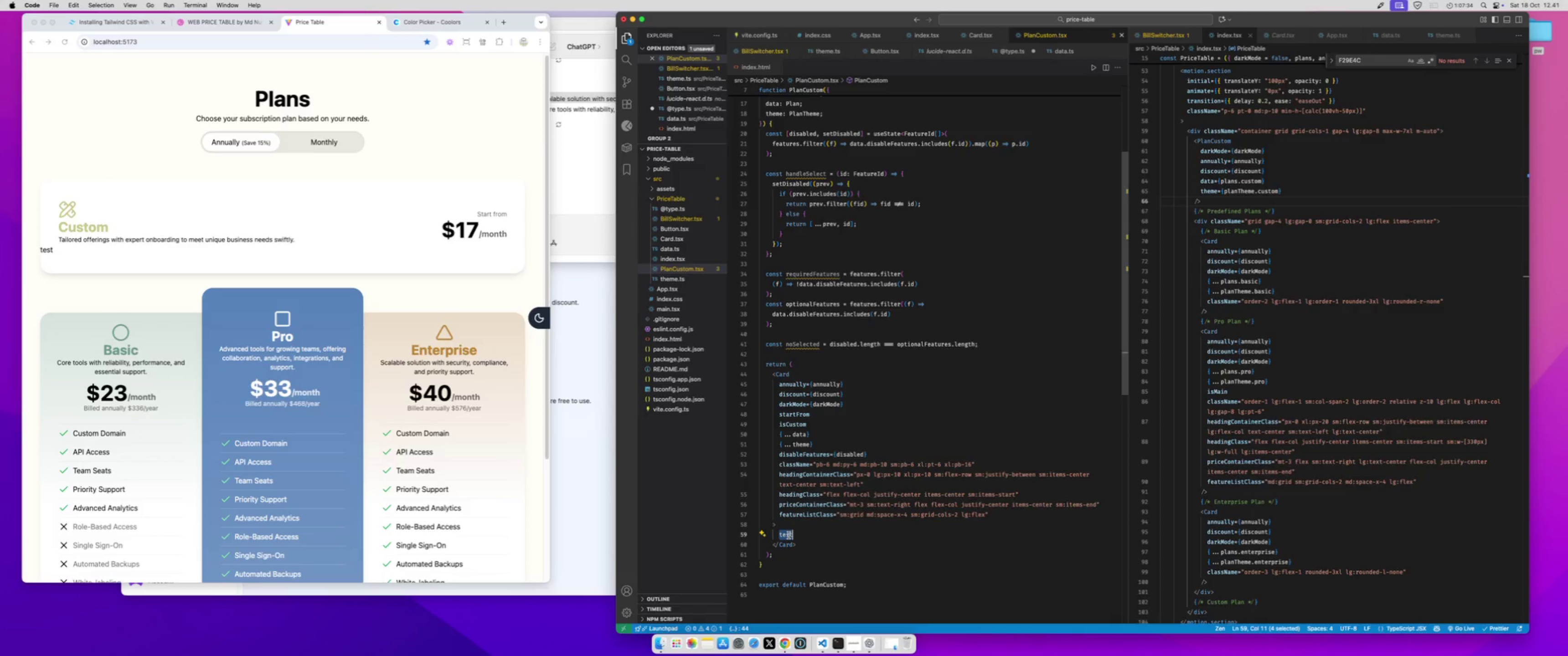 
scroll: coordinate [404, 355], scroll_direction: down, amount: 4.0
 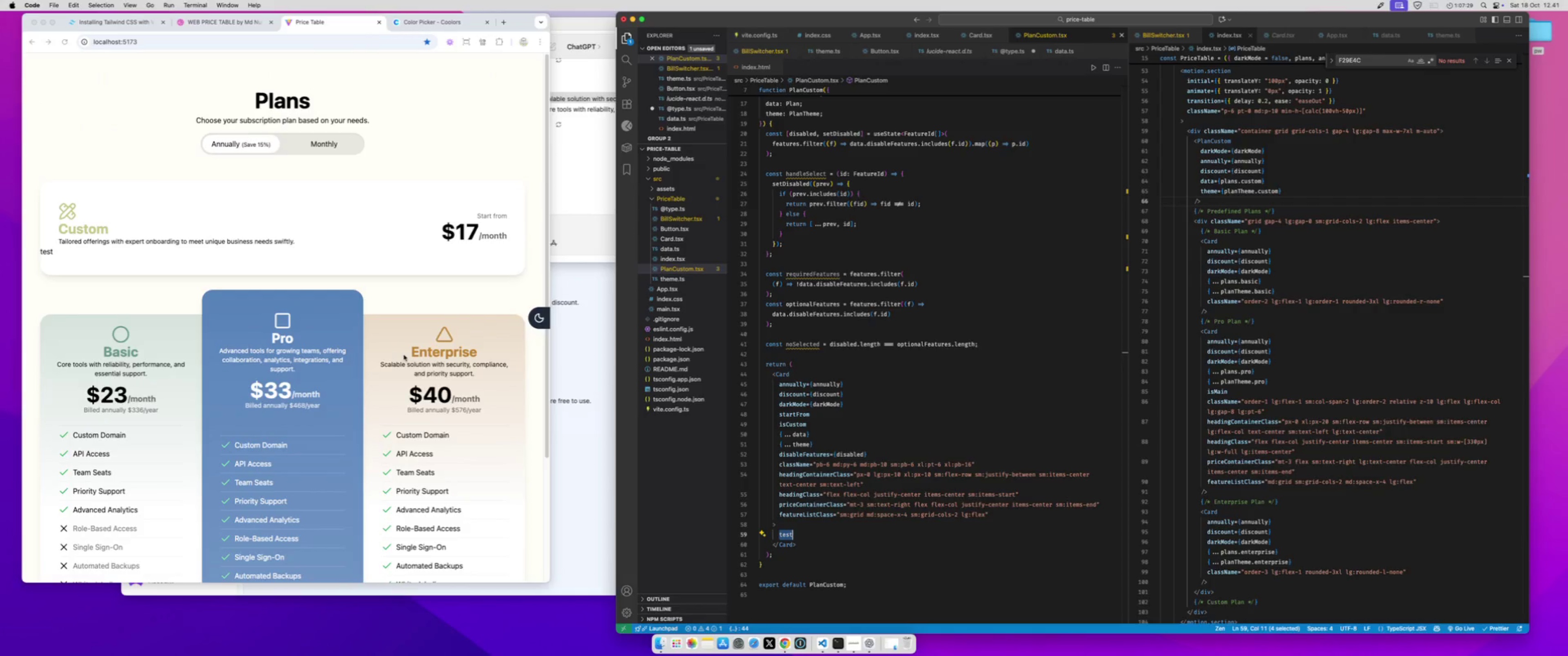 
type({requir)
 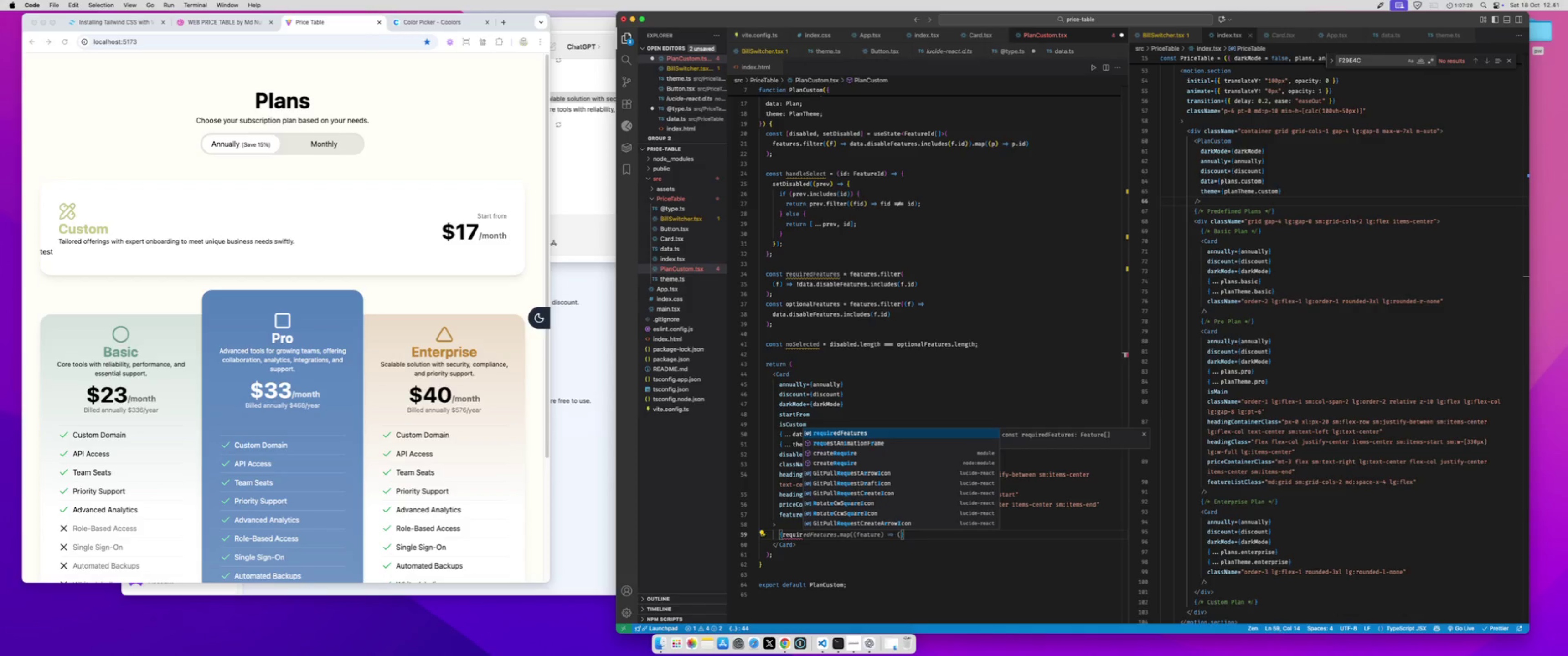 
key(Enter)
 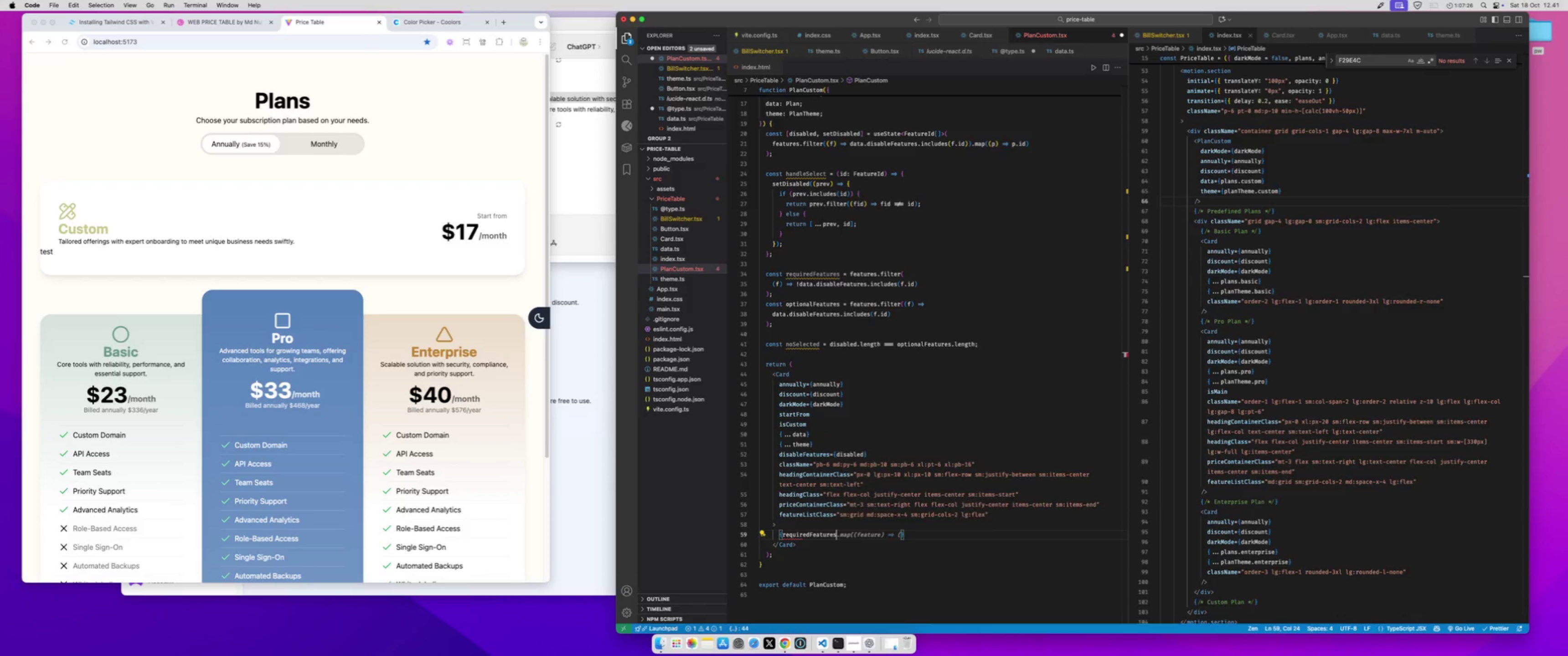 
type(.map(f => )
 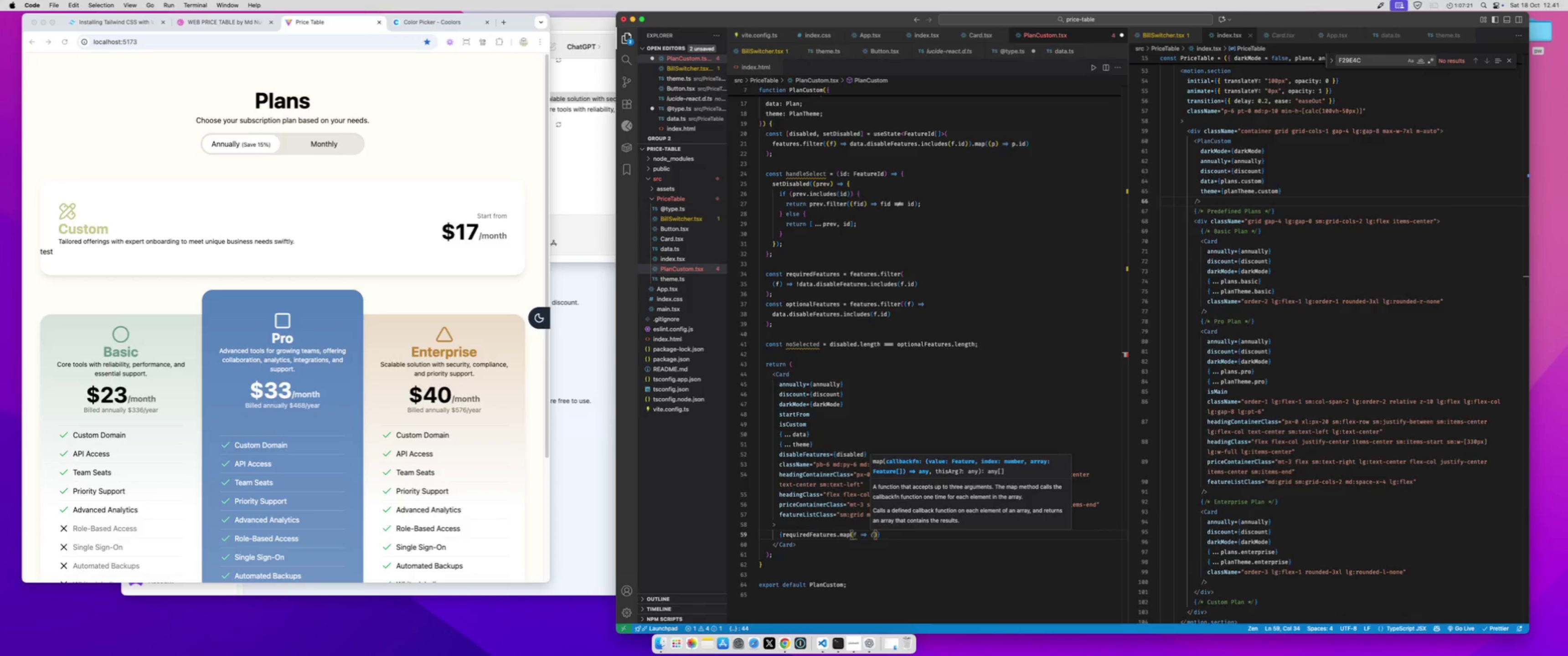 
hold_key(key=ShiftLeft, duration=0.51)
 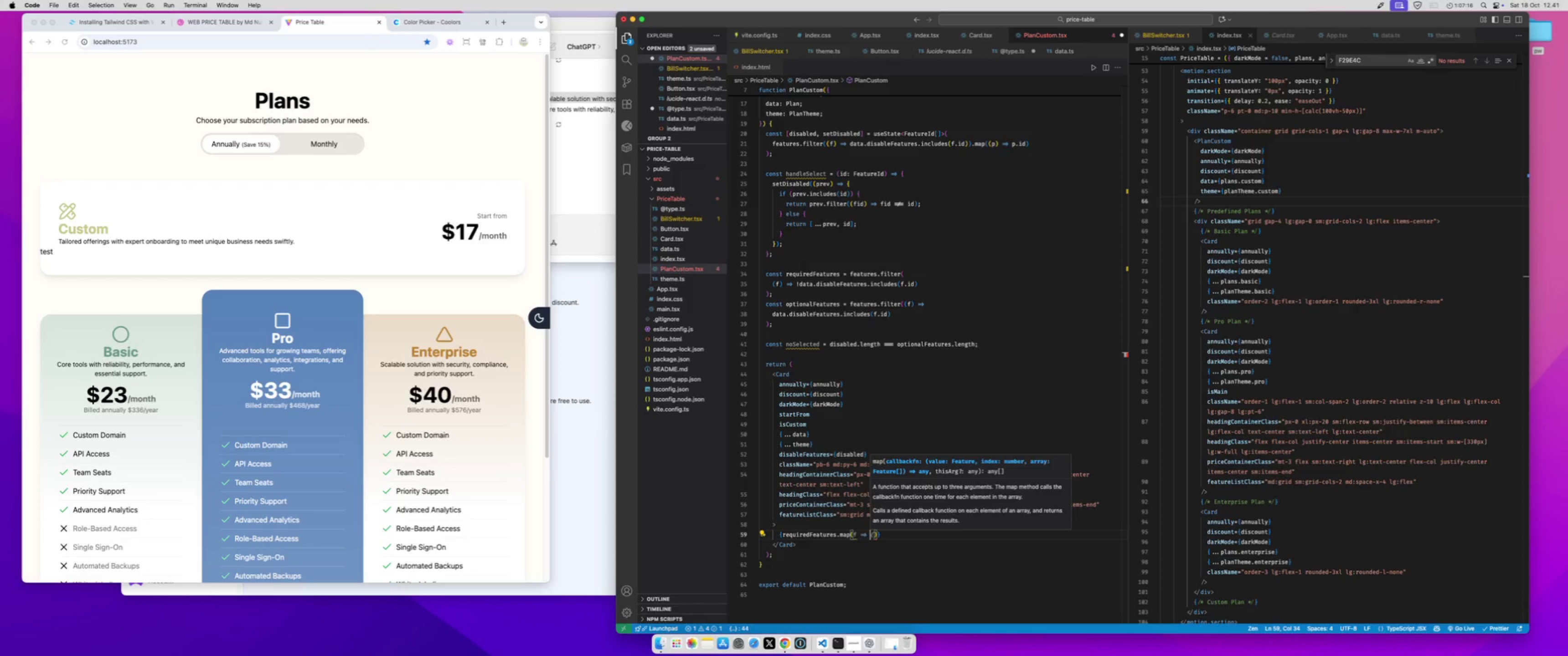 
type(<div>)
 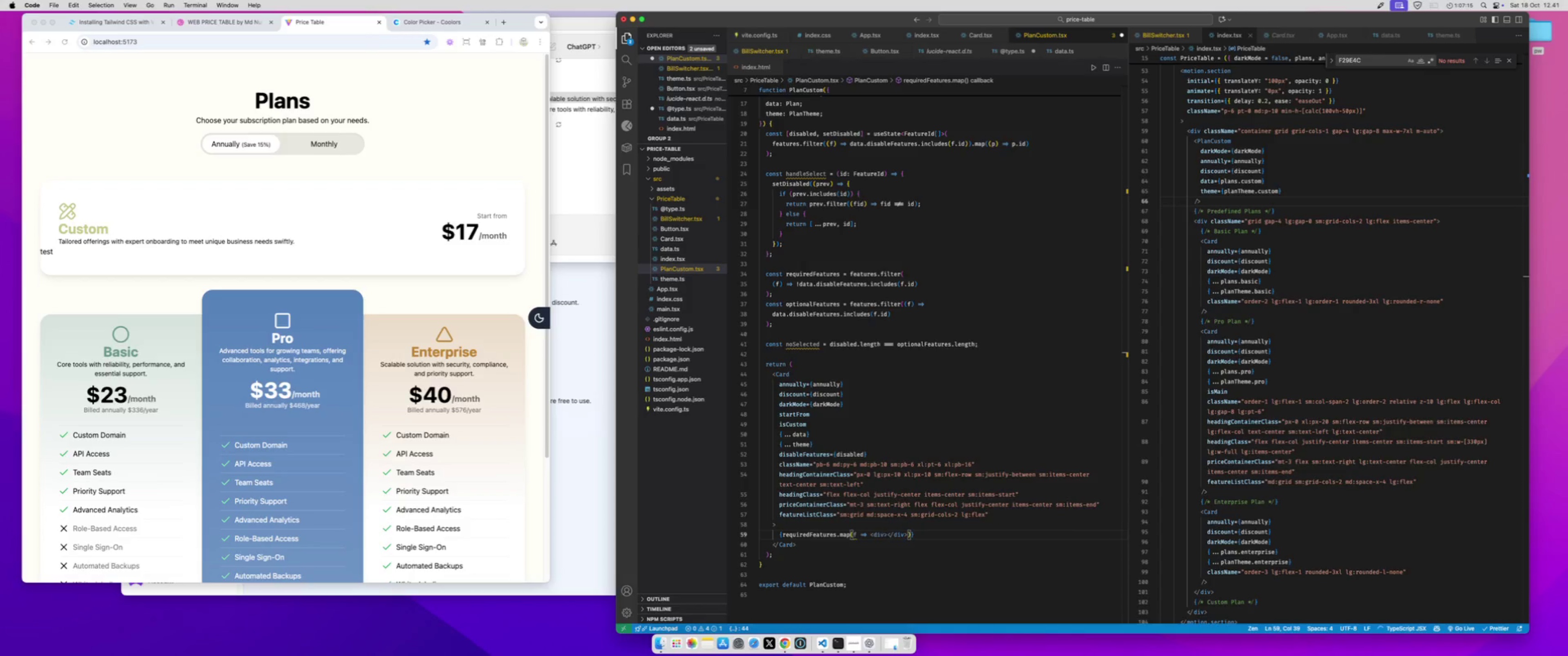 
 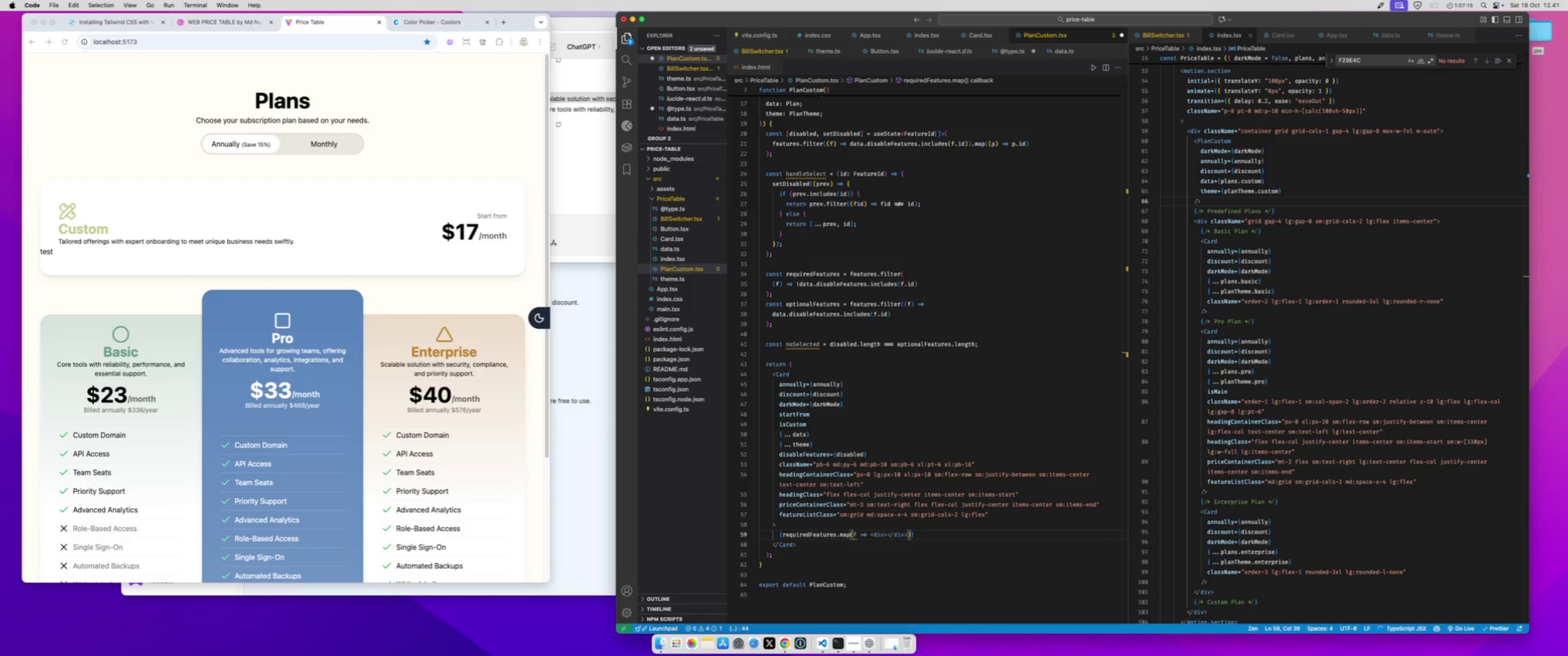 
key(ArrowLeft)
 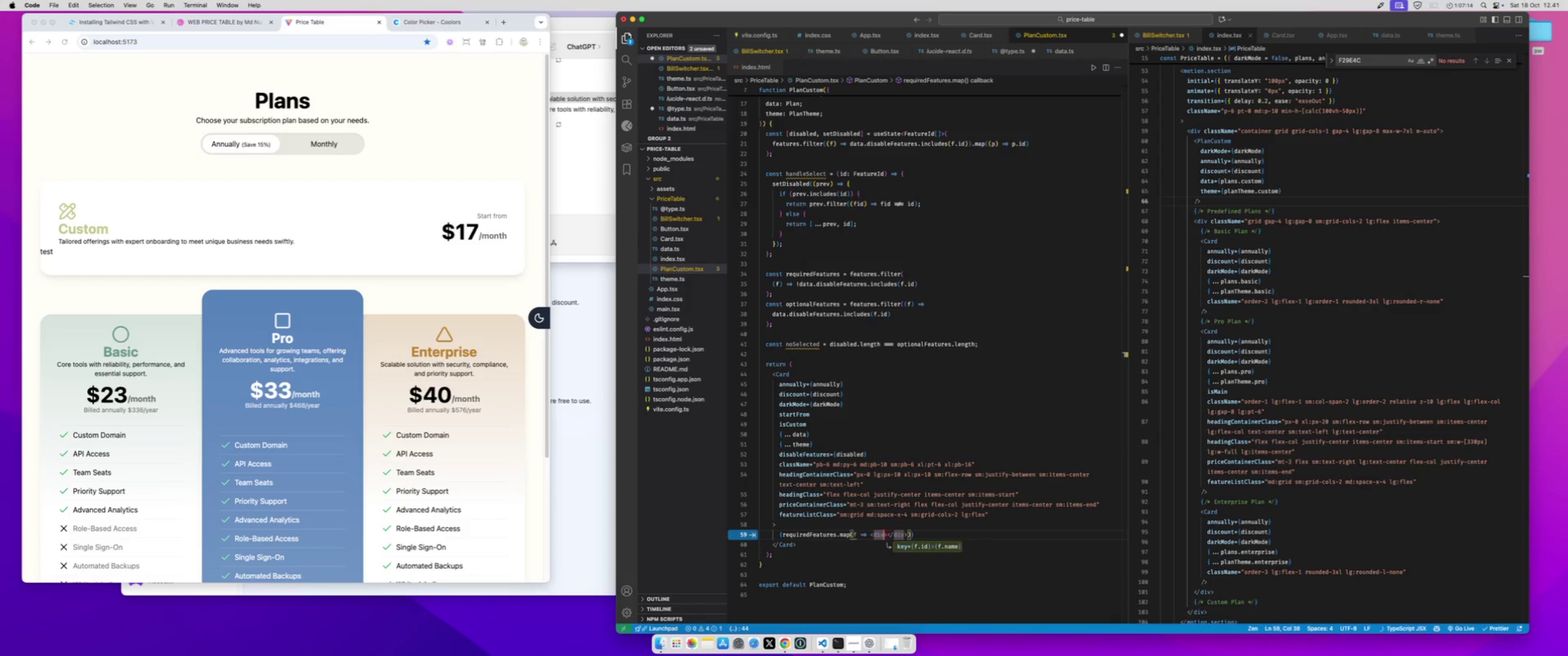 
type( key={f.id)
 